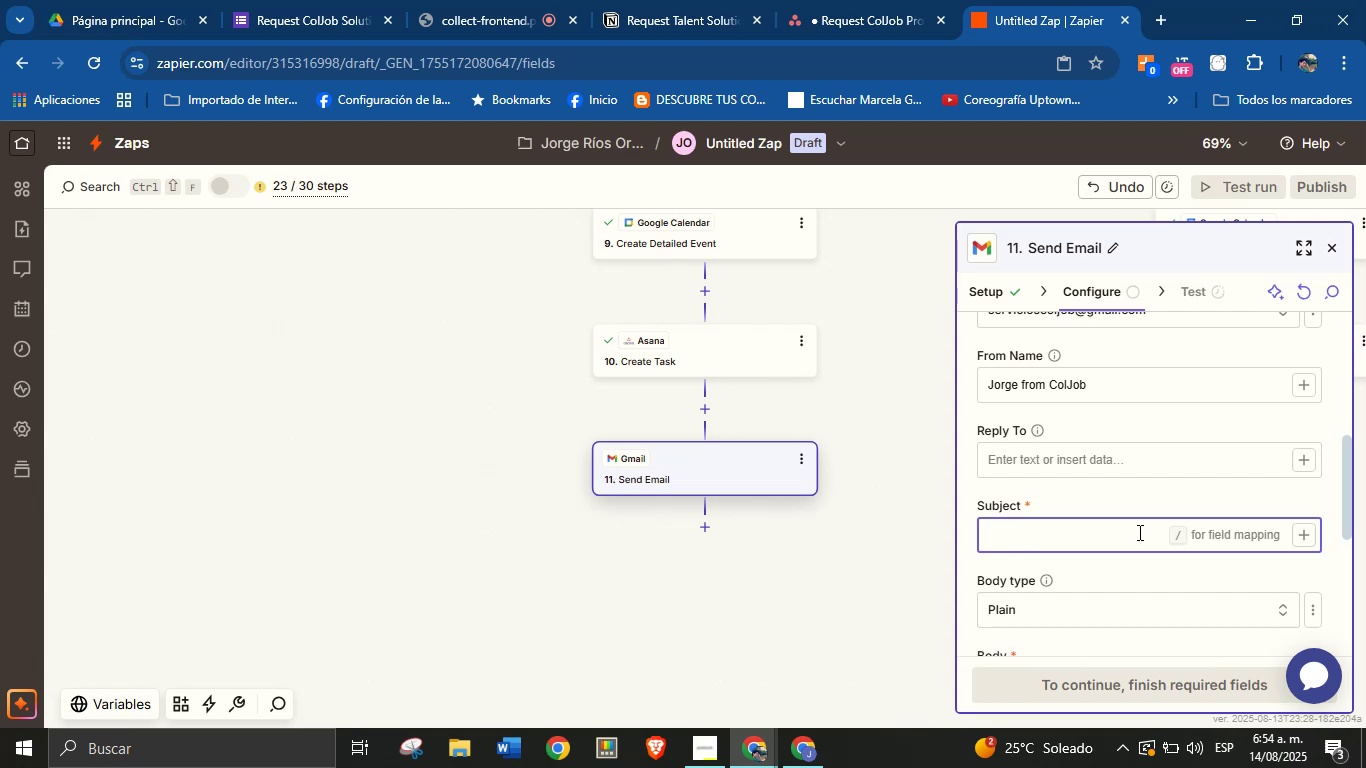 
type(Thank you for choosing our services!)
 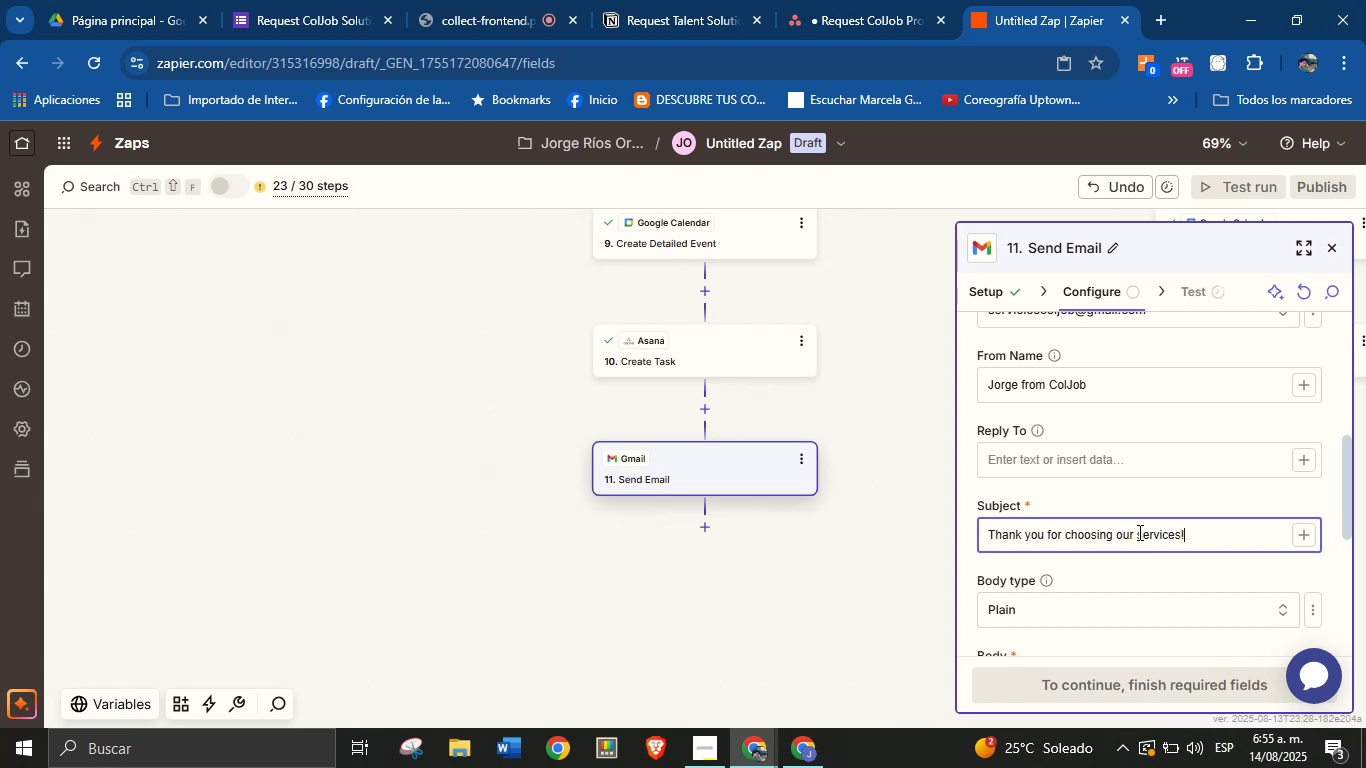 
double_click([1138, 532])
 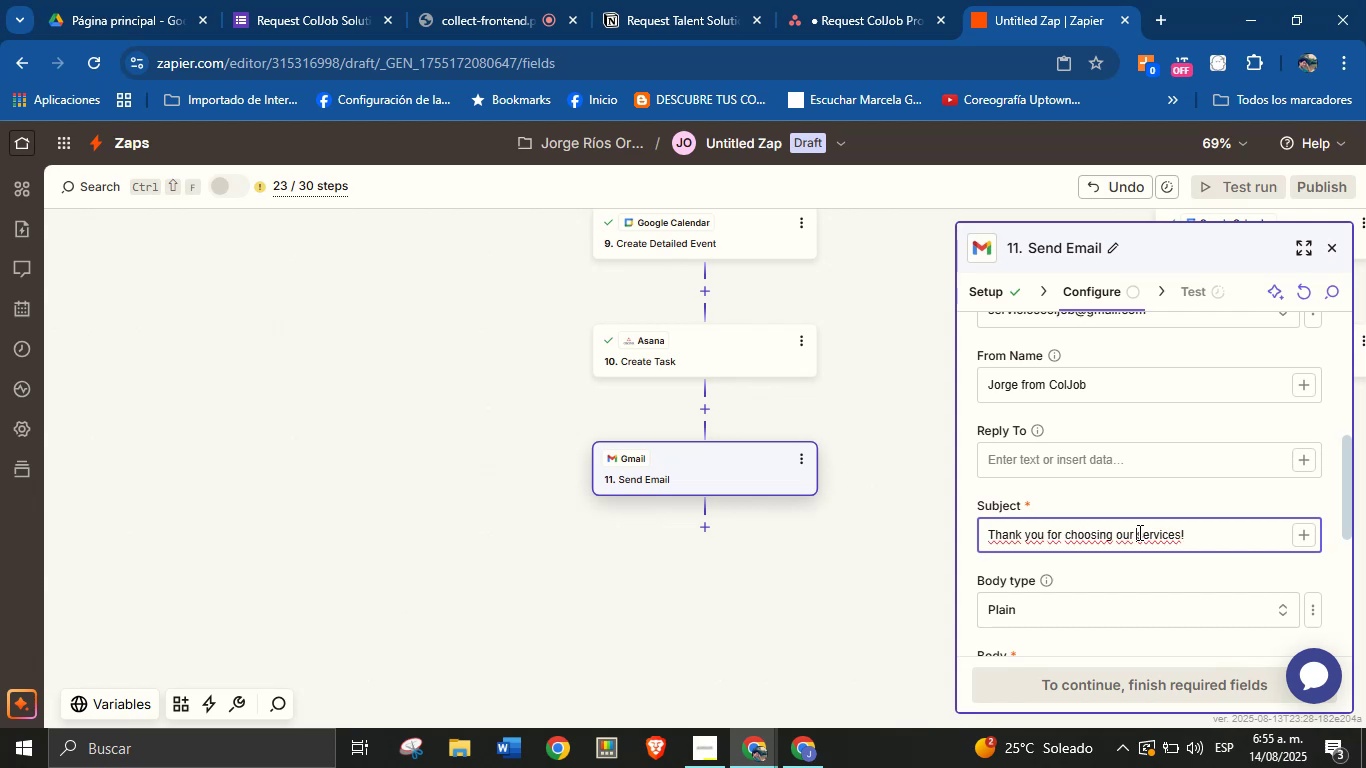 
triple_click([1138, 532])
 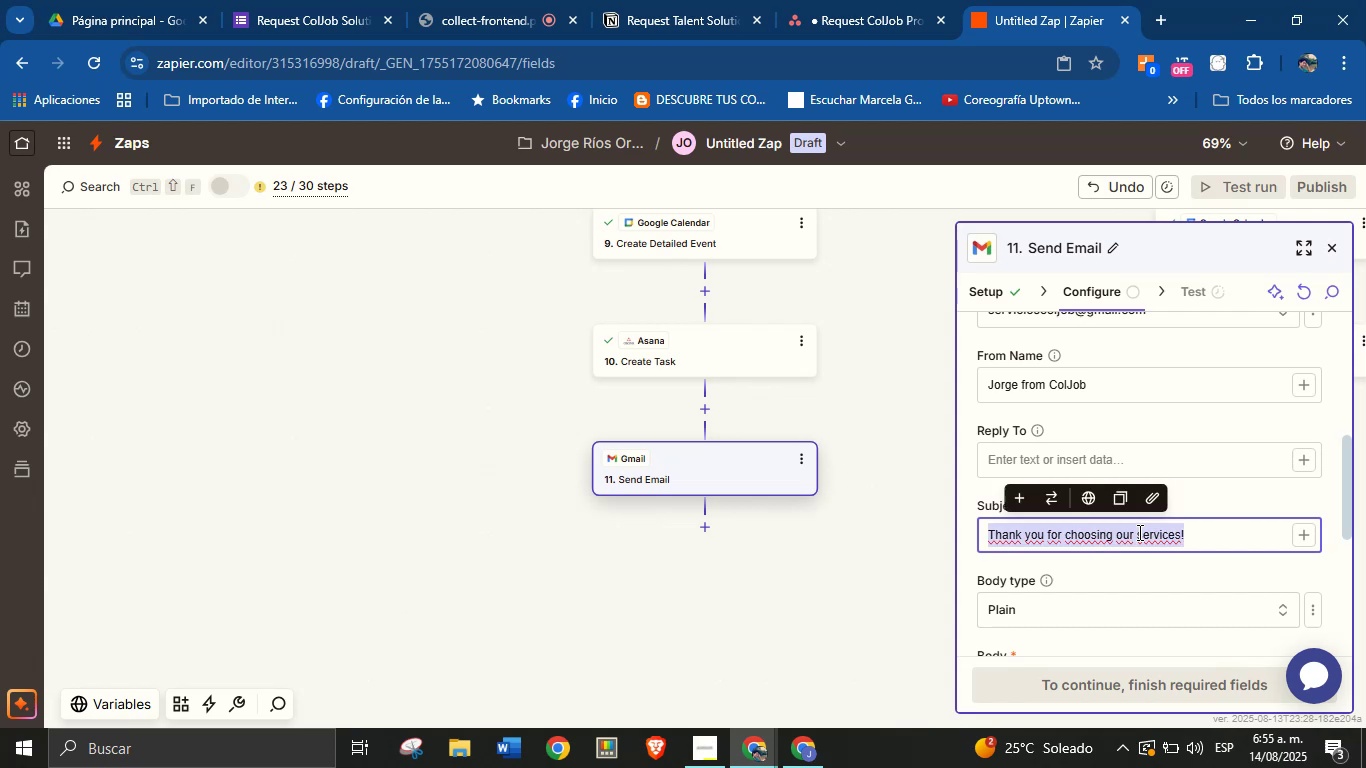 
key(Control+C)
 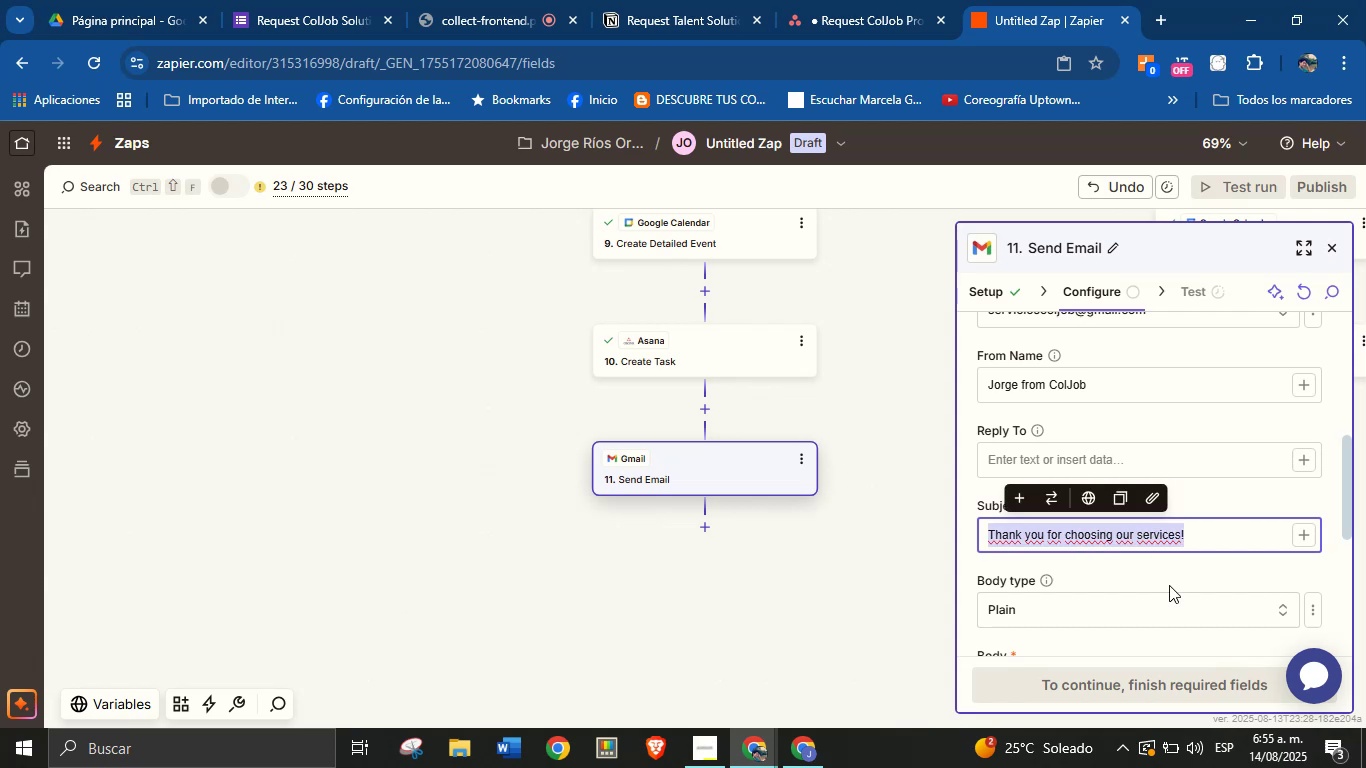 
left_click([1179, 570])
 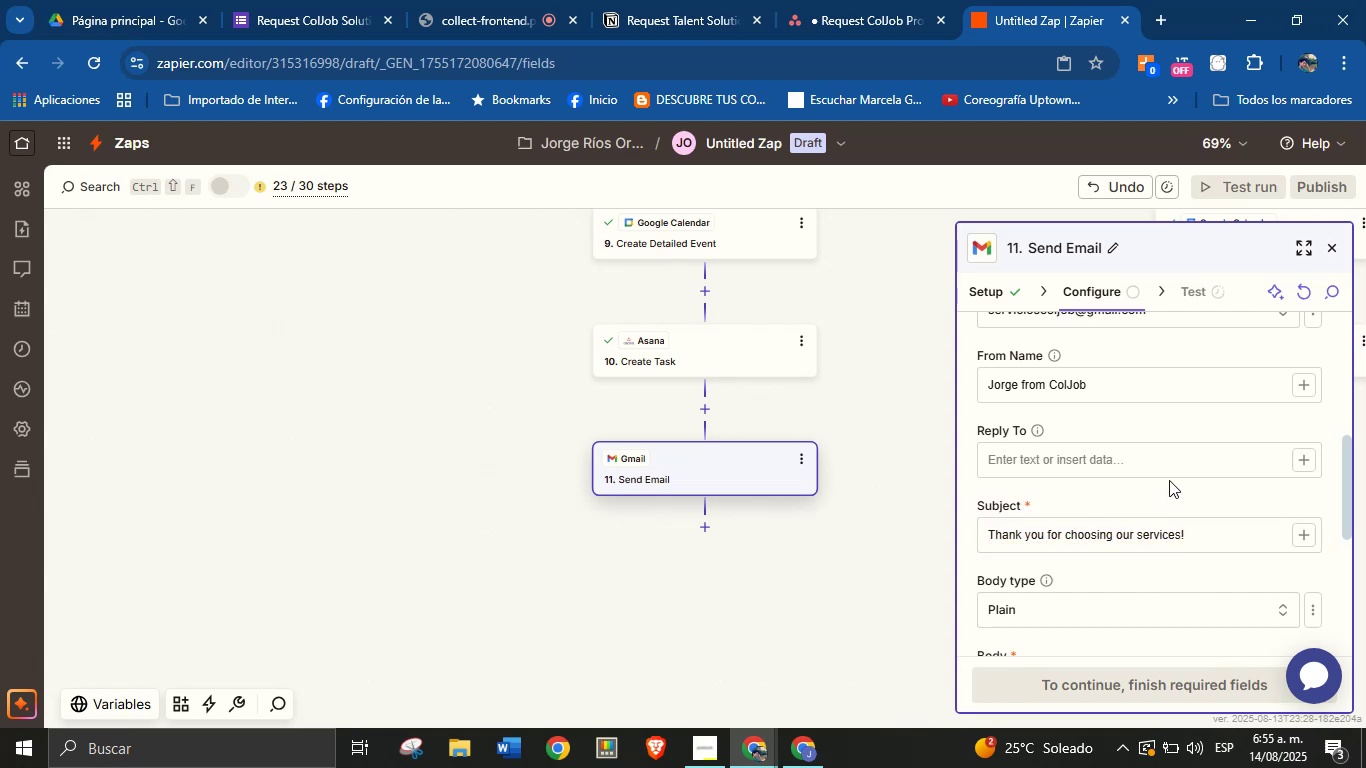 
scroll: coordinate [1169, 471], scroll_direction: down, amount: 1.0
 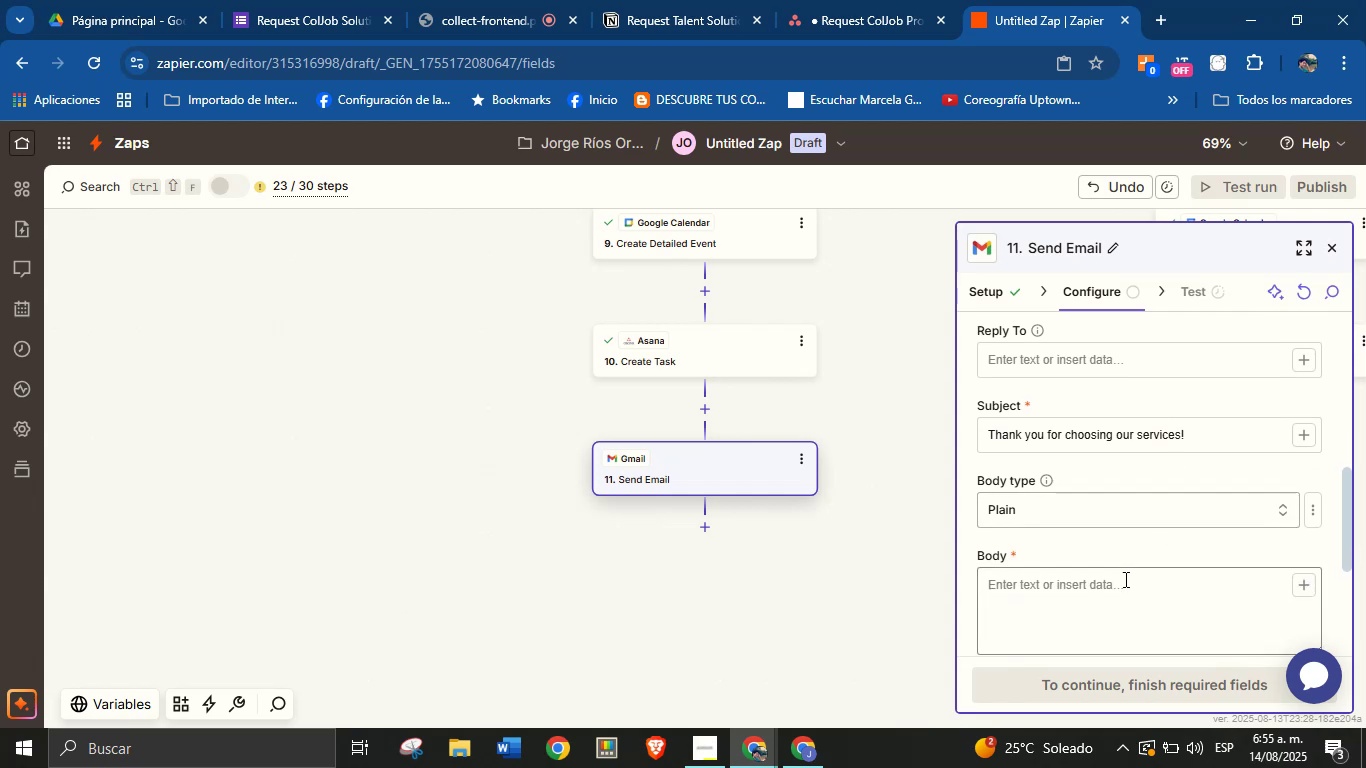 
left_click([1120, 595])
 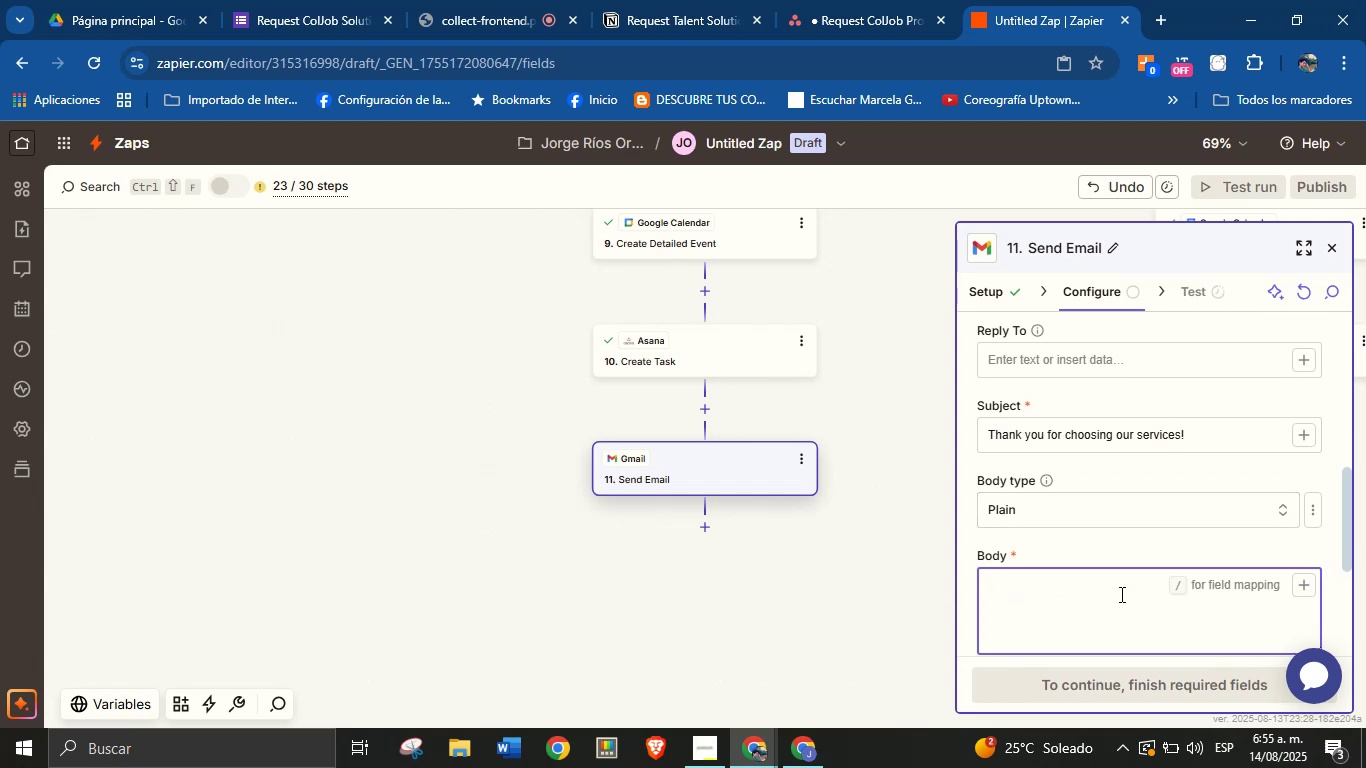 
type(Hello)
 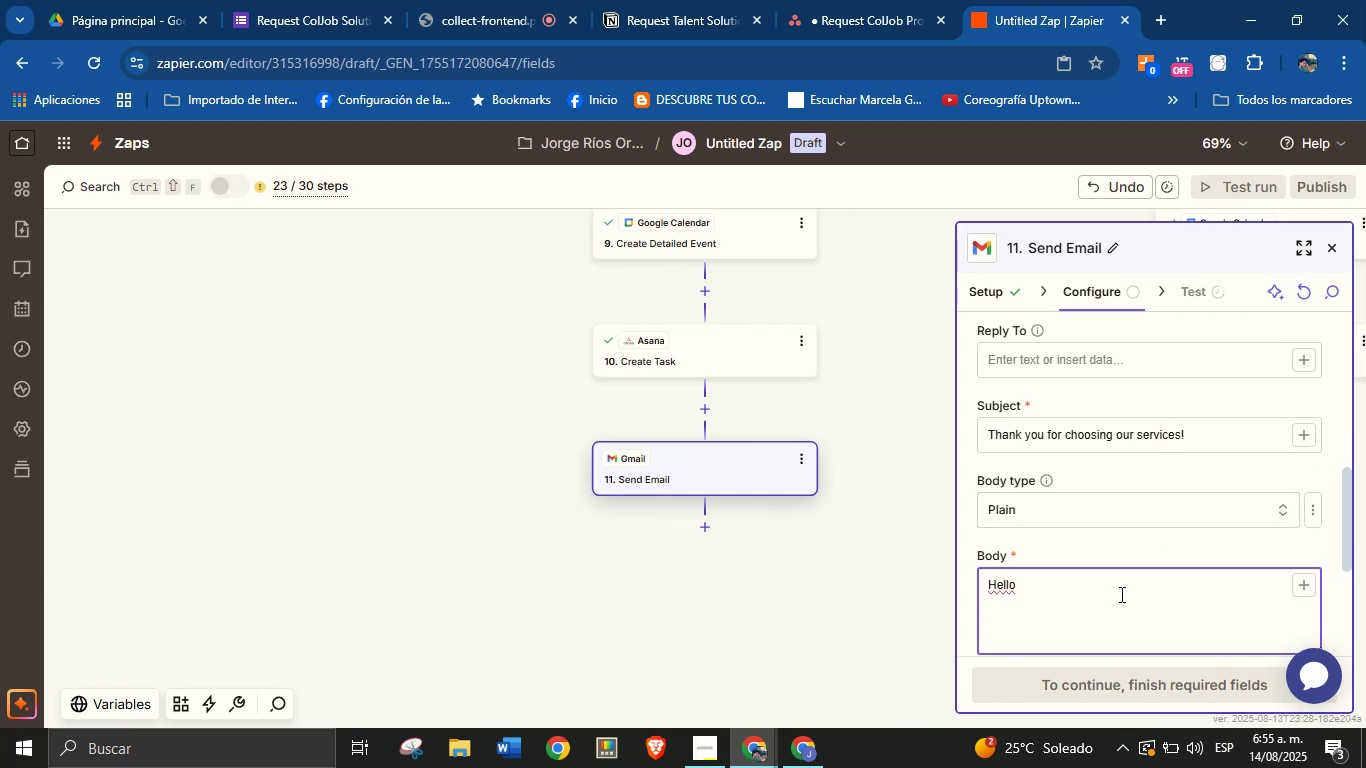 
wait(8.4)
 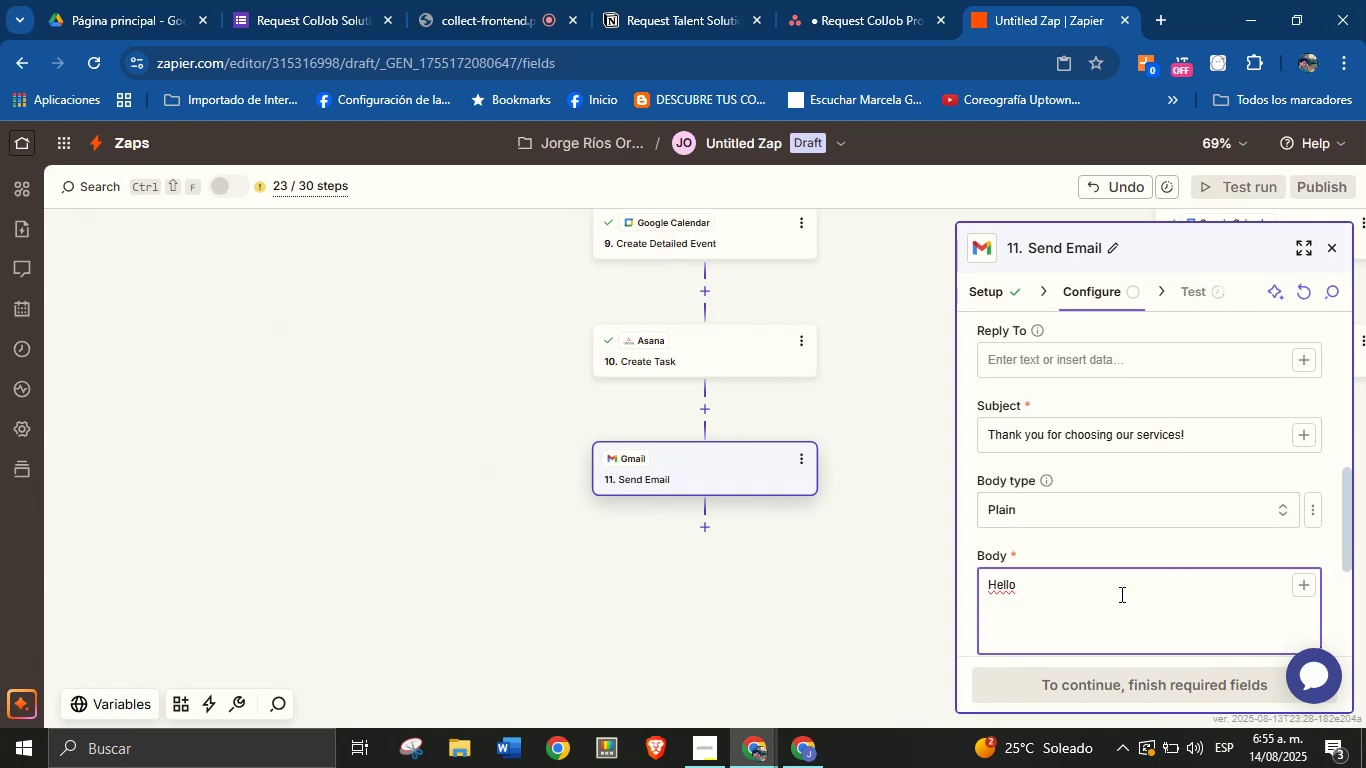 
key(Space)
 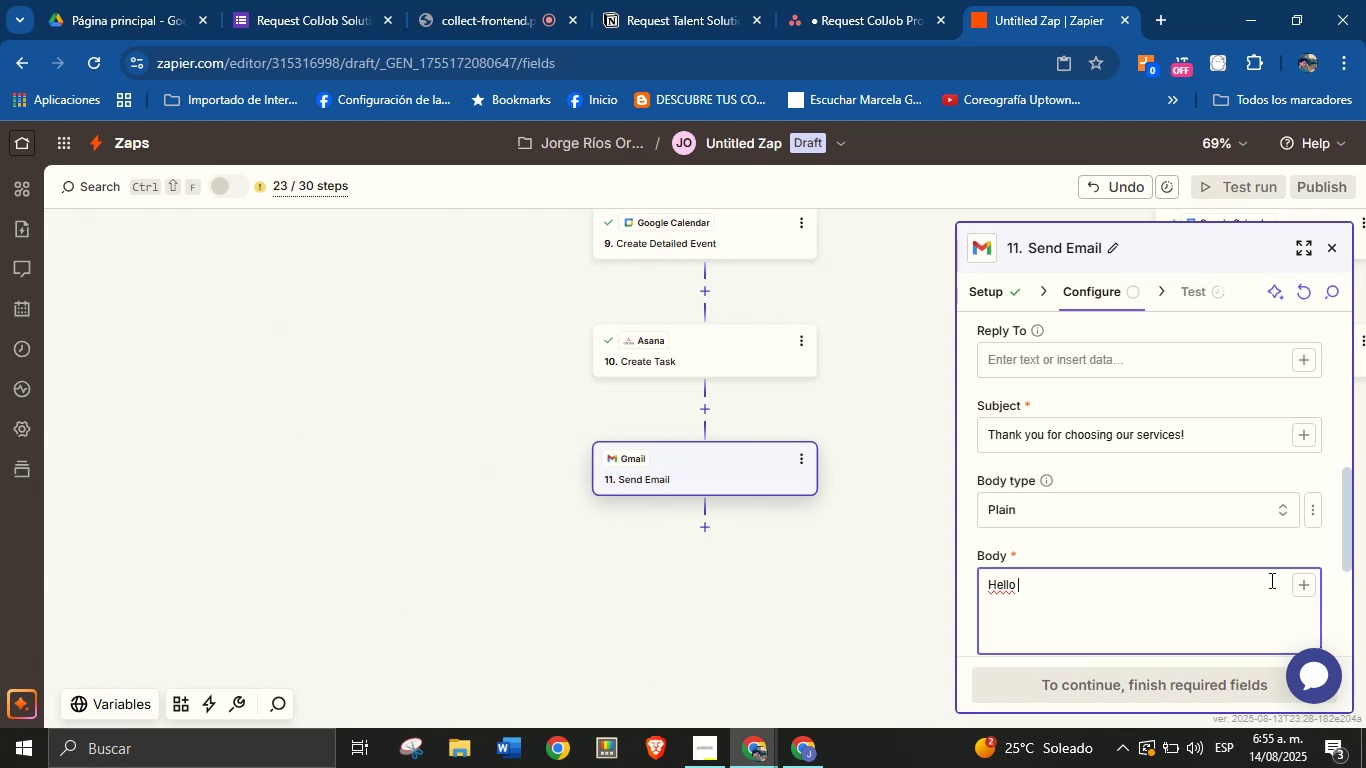 
left_click([1296, 592])
 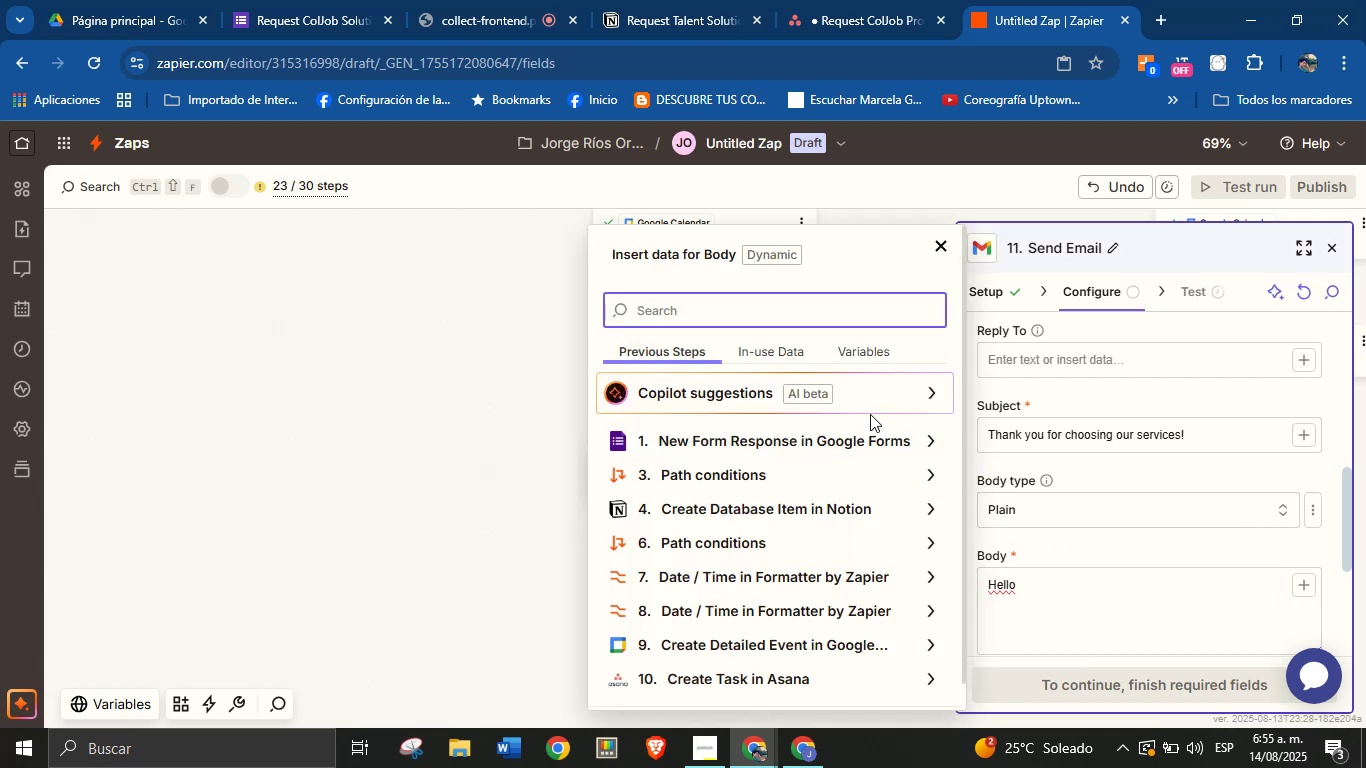 
type(name)
 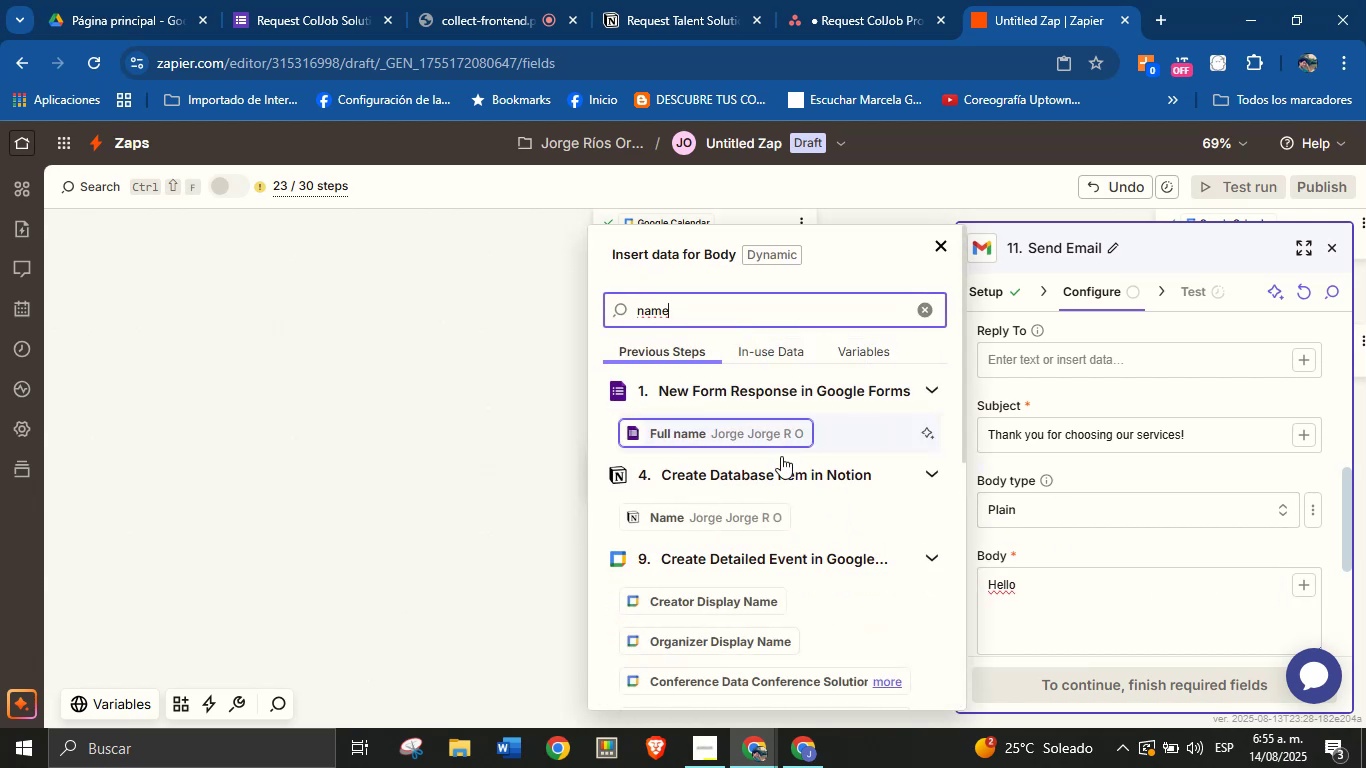 
left_click([743, 514])
 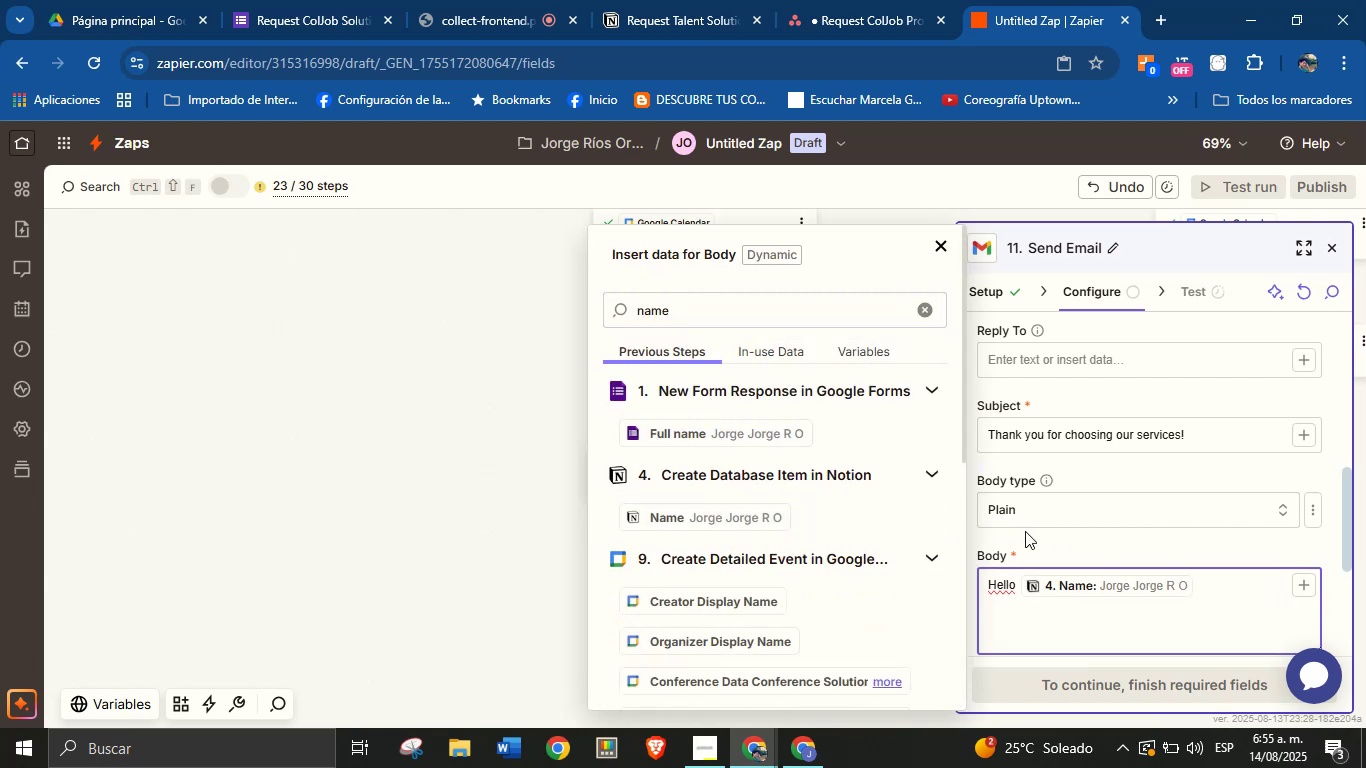 
key(Comma)
 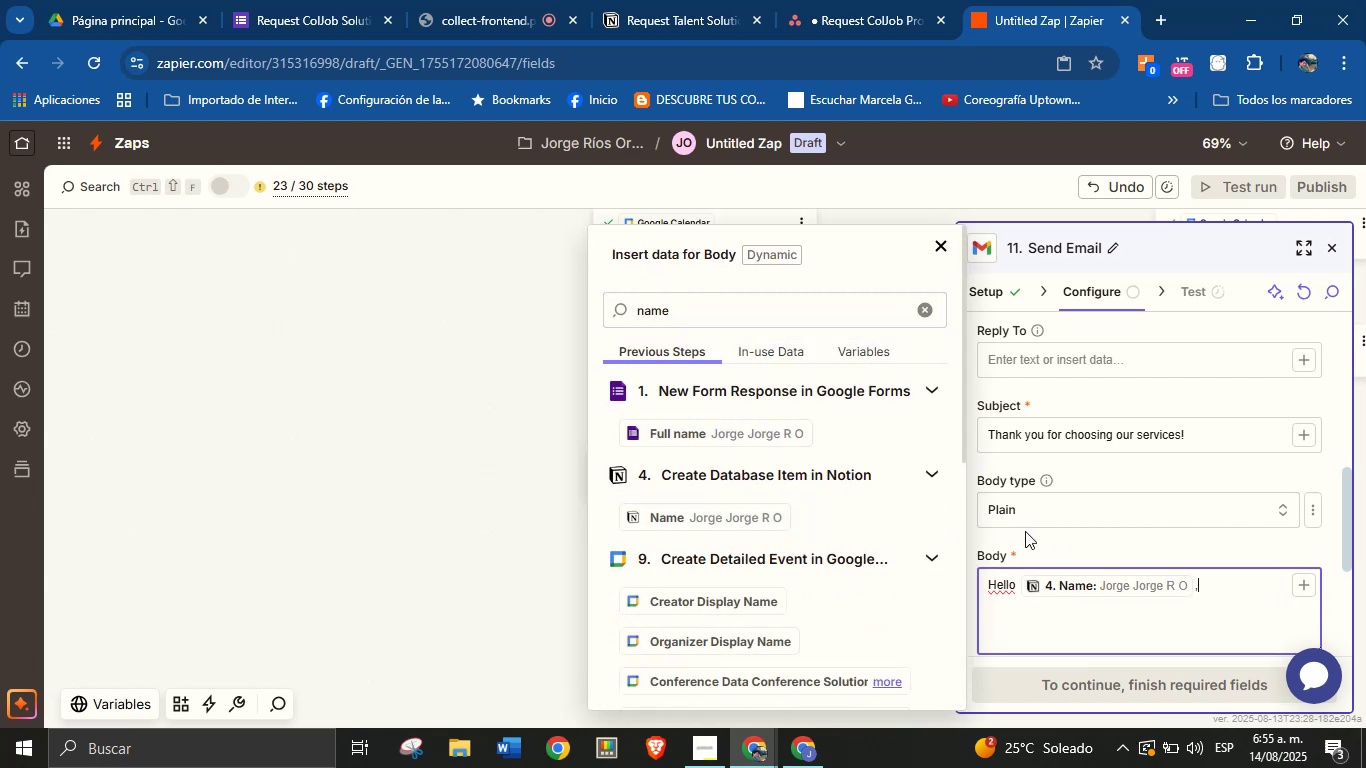 
key(Enter)
 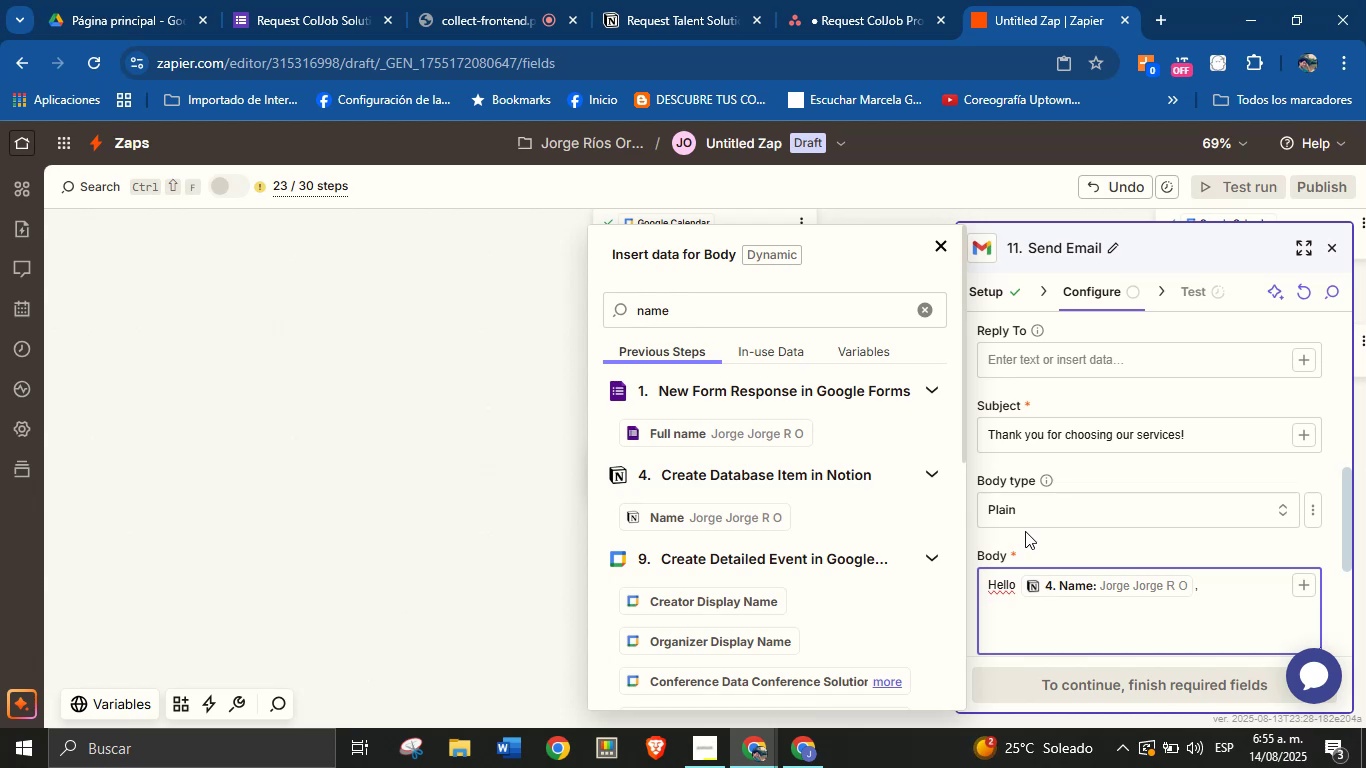 
type(Thank you for a requesting our services!)
 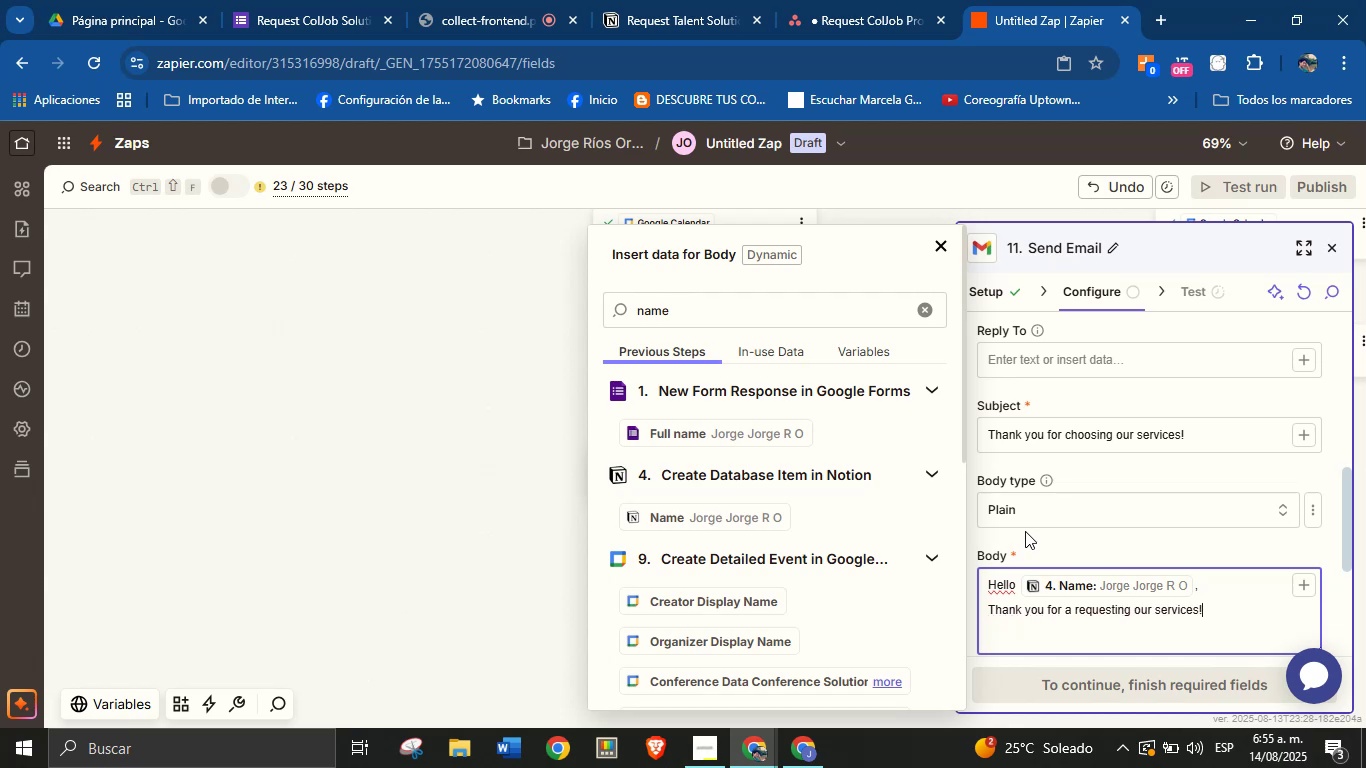 
key(Enter)
 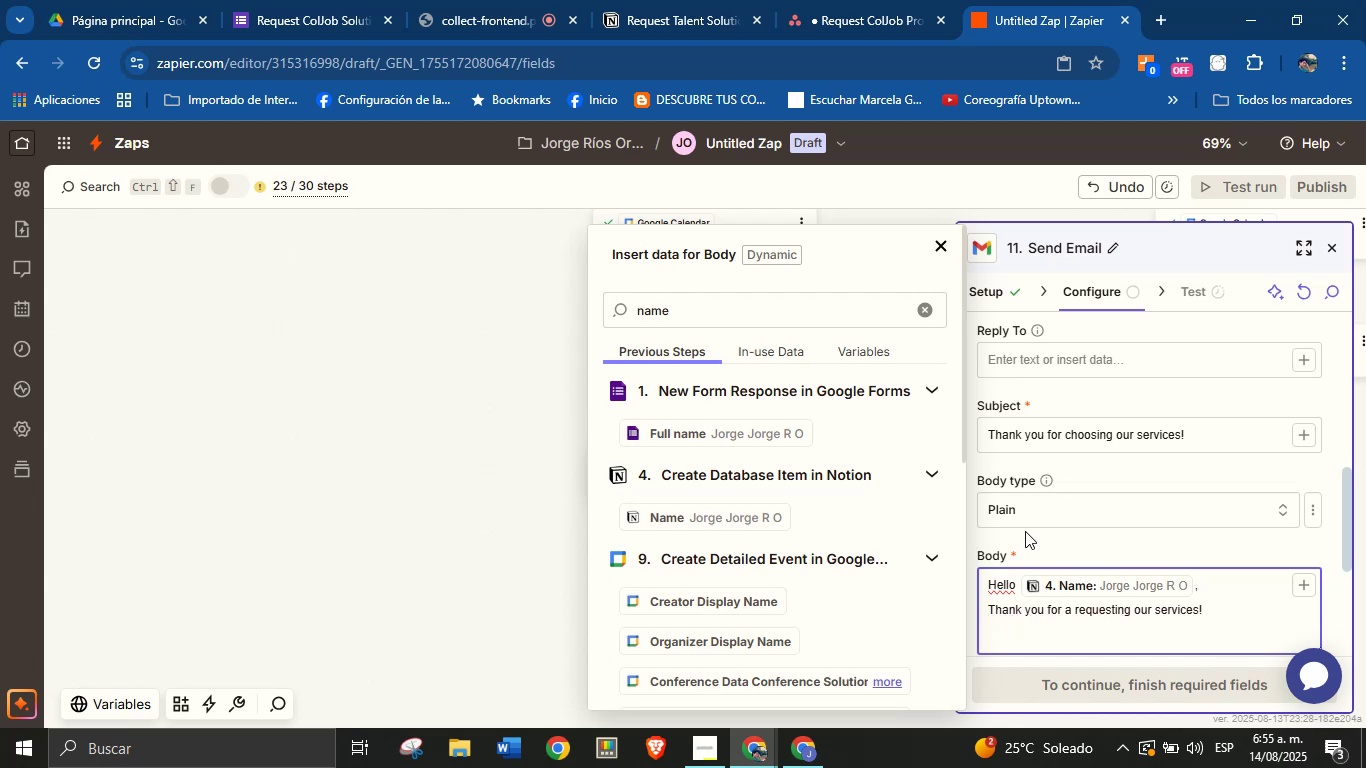 
type(We truly appreciate the trust you[ve p`aced in us.)
 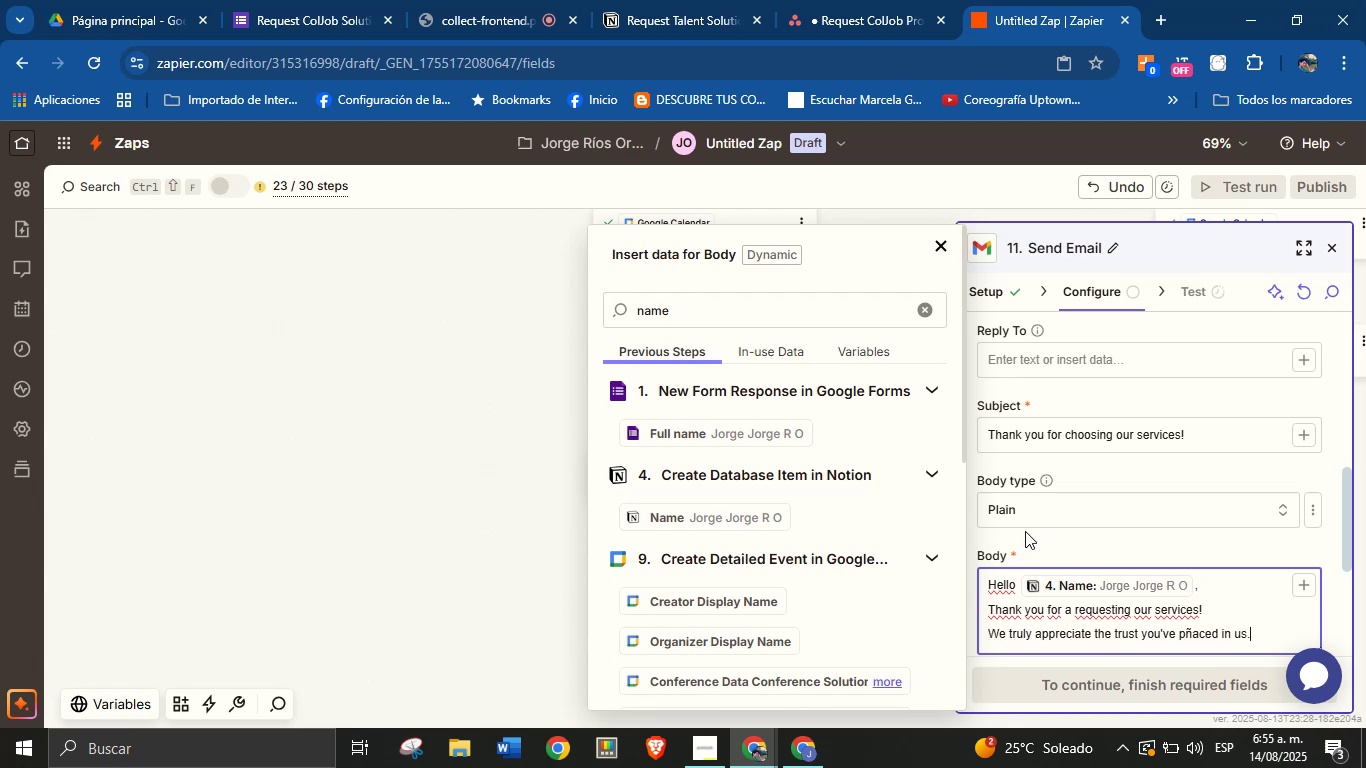 
key(Enter)
 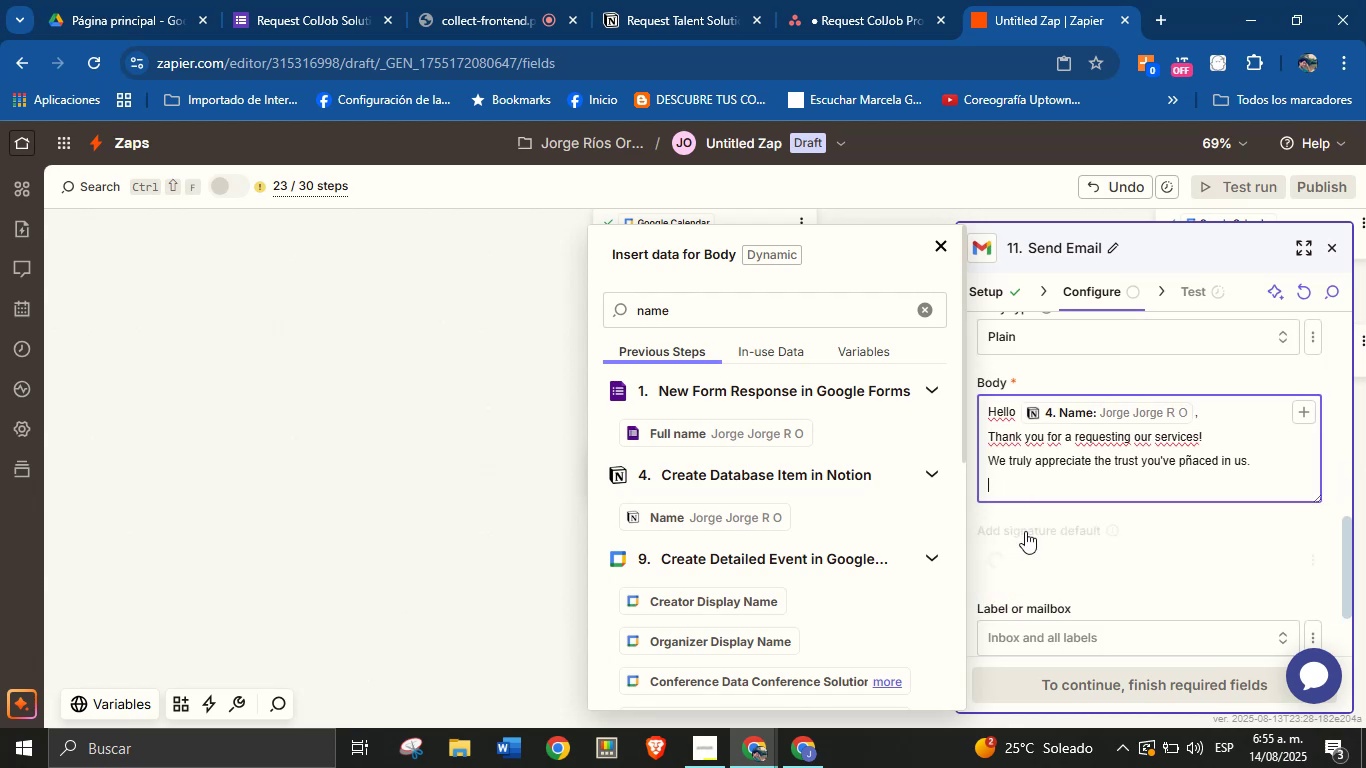 
key(Enter)
 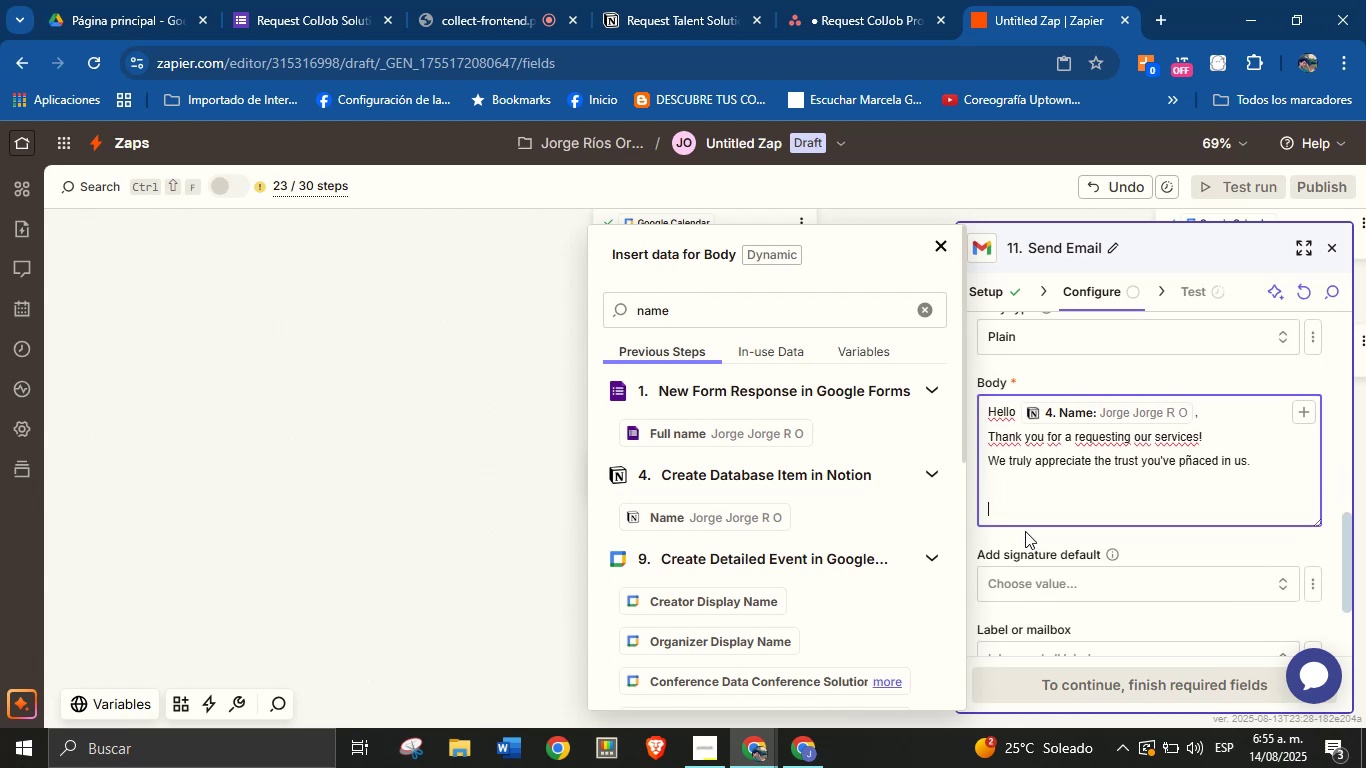 
type(tHIS )
key(Backspace)
key(Backspace)
key(Backspace)
key(Backspace)
key(Backspace)
type(This is a friendly reminder about our upcoming meeting)
 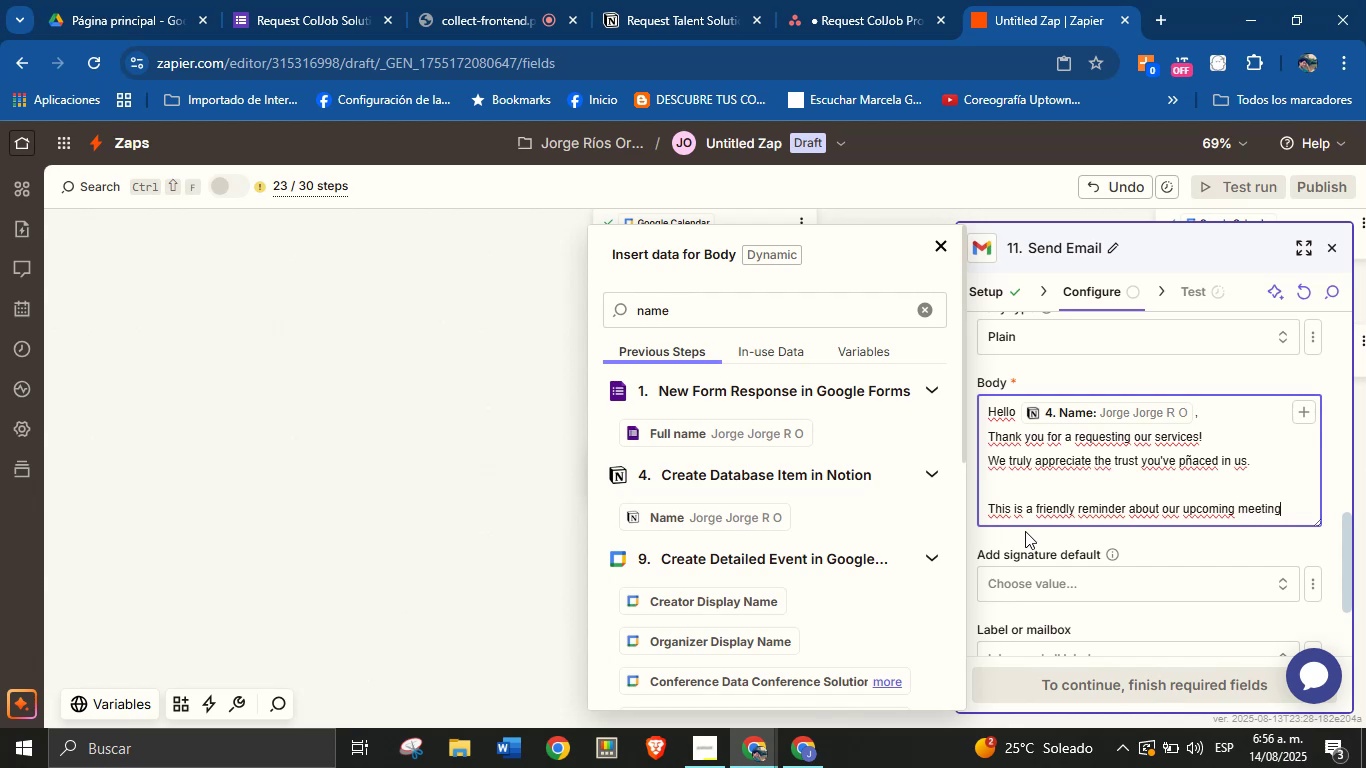 
key(Shift+Period)
 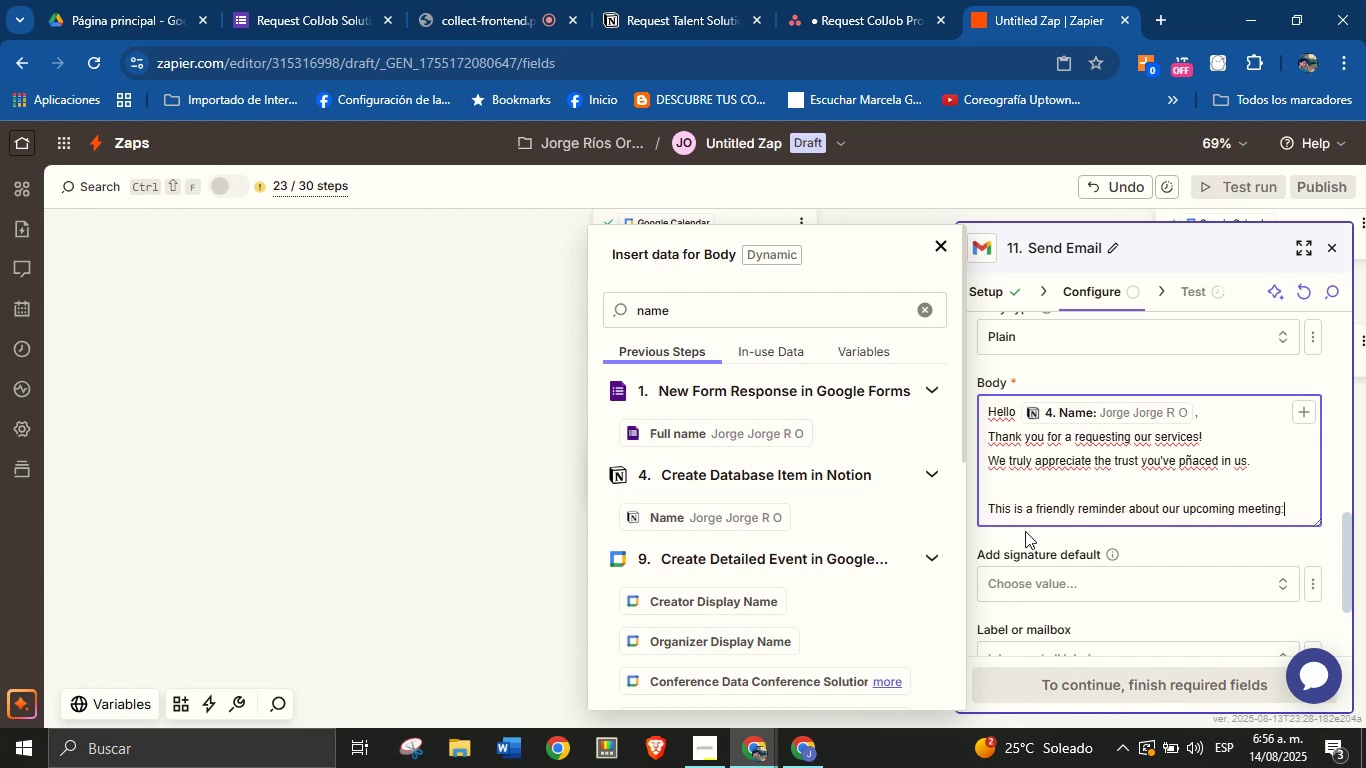 
key(Enter)
 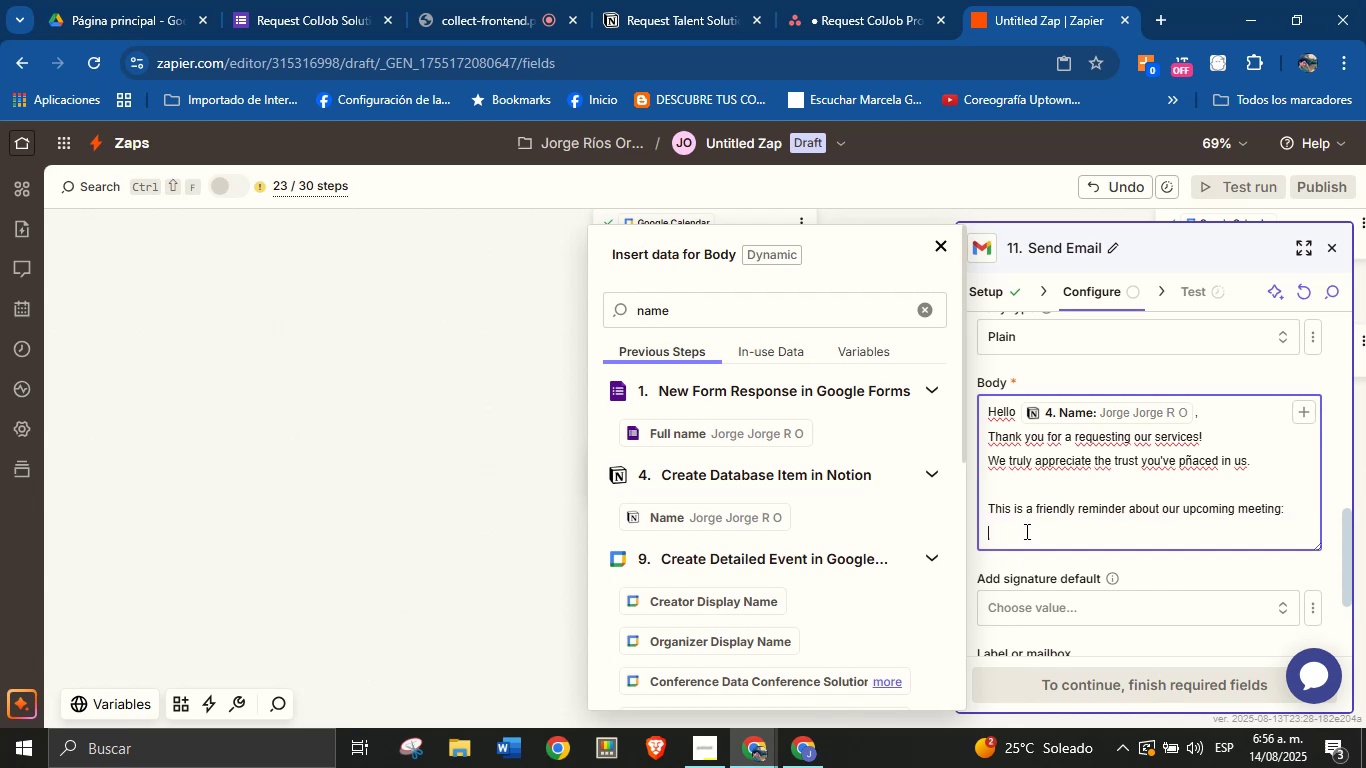 
type(Date ^ TIME)
key(Backspace)
key(Backspace)
key(Backspace)
type(ime> )
 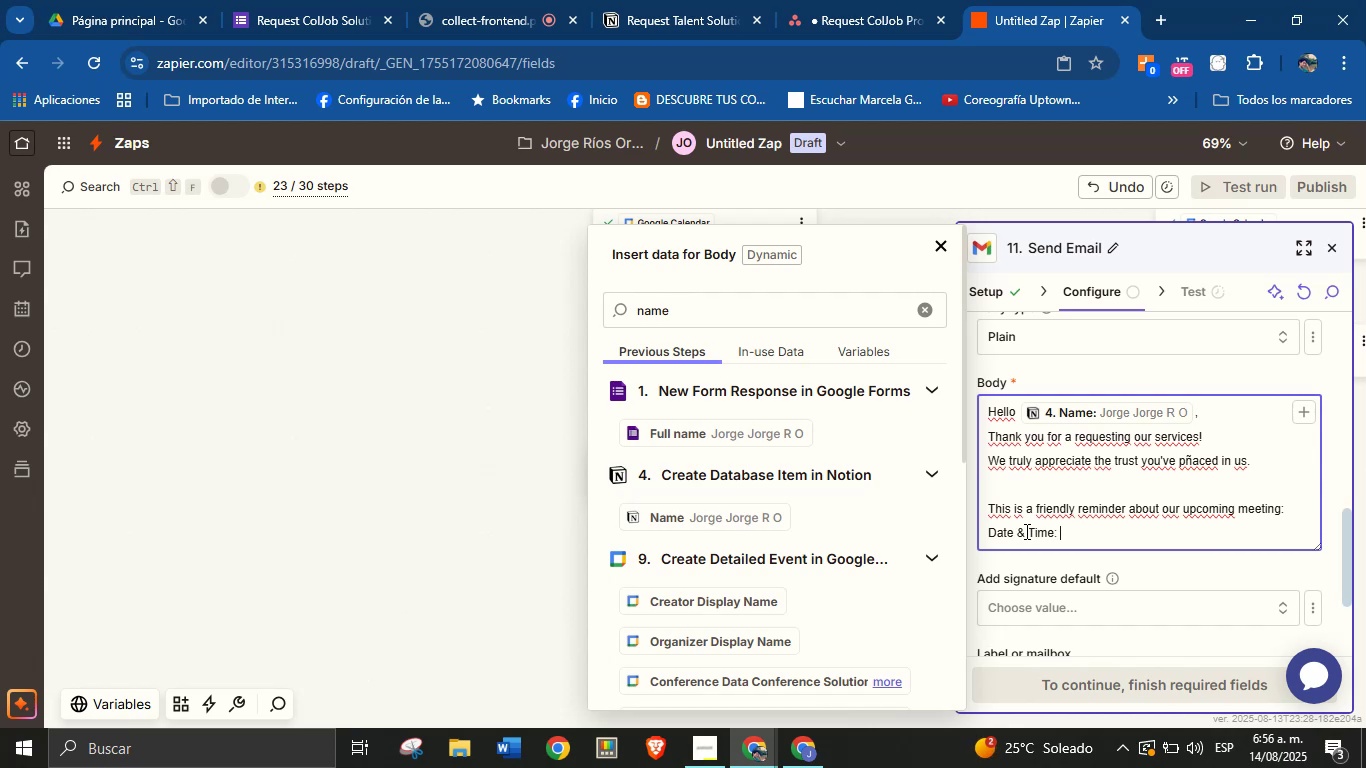 
double_click([834, 317])
 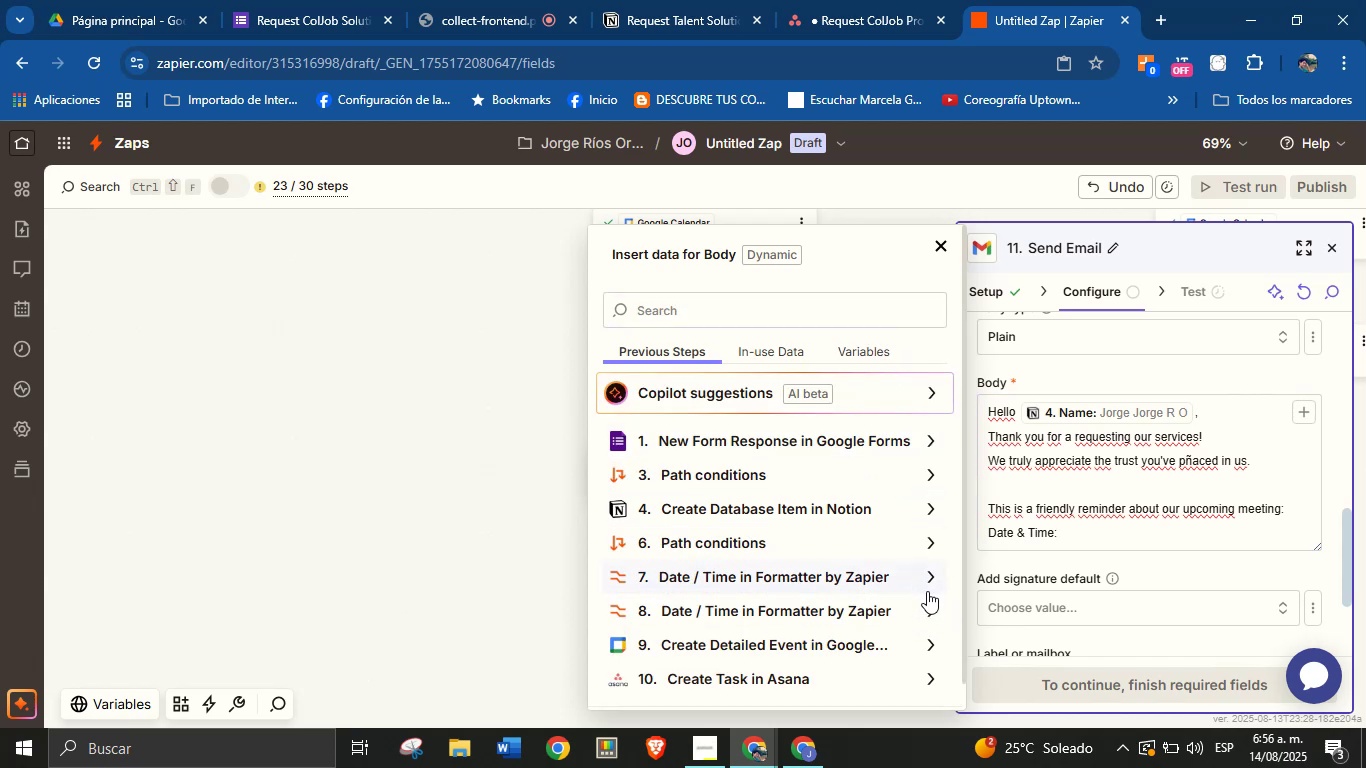 
left_click([832, 621])
 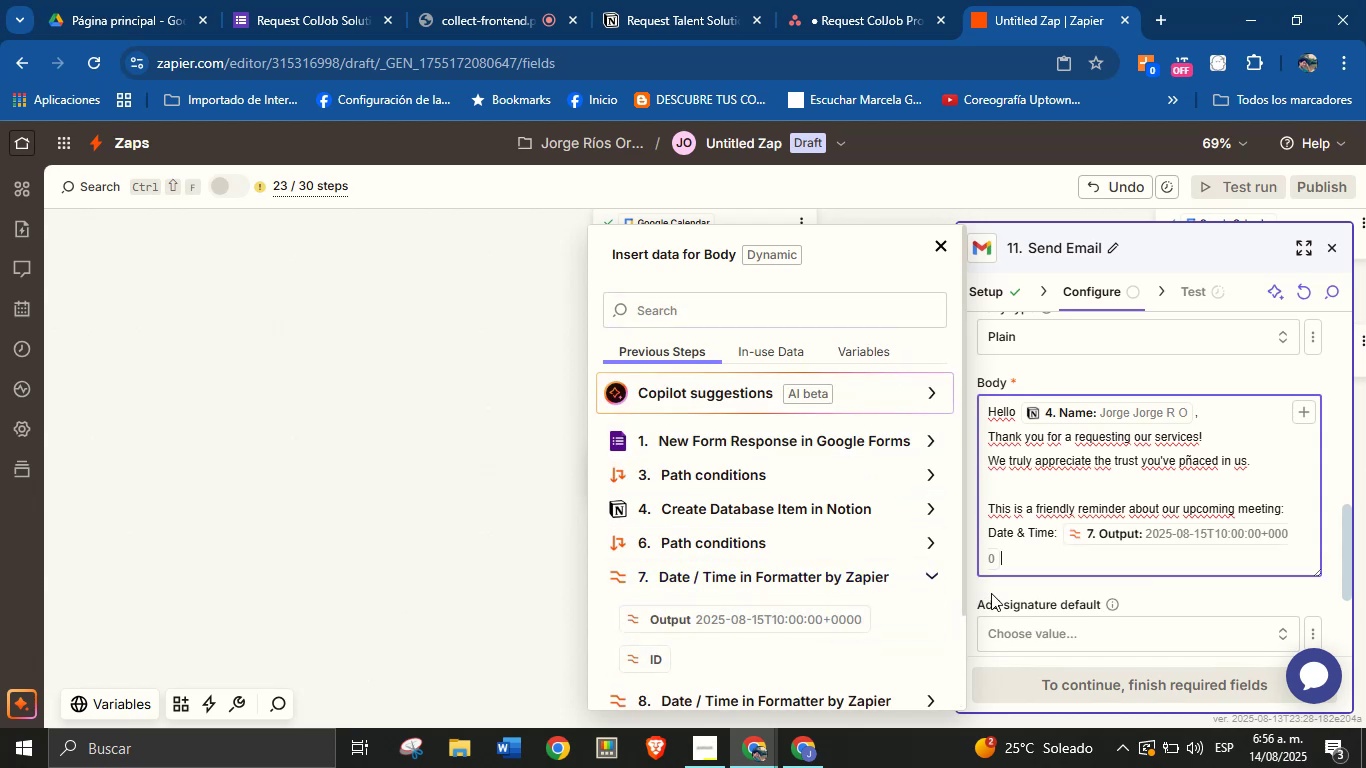 
key(Enter)
 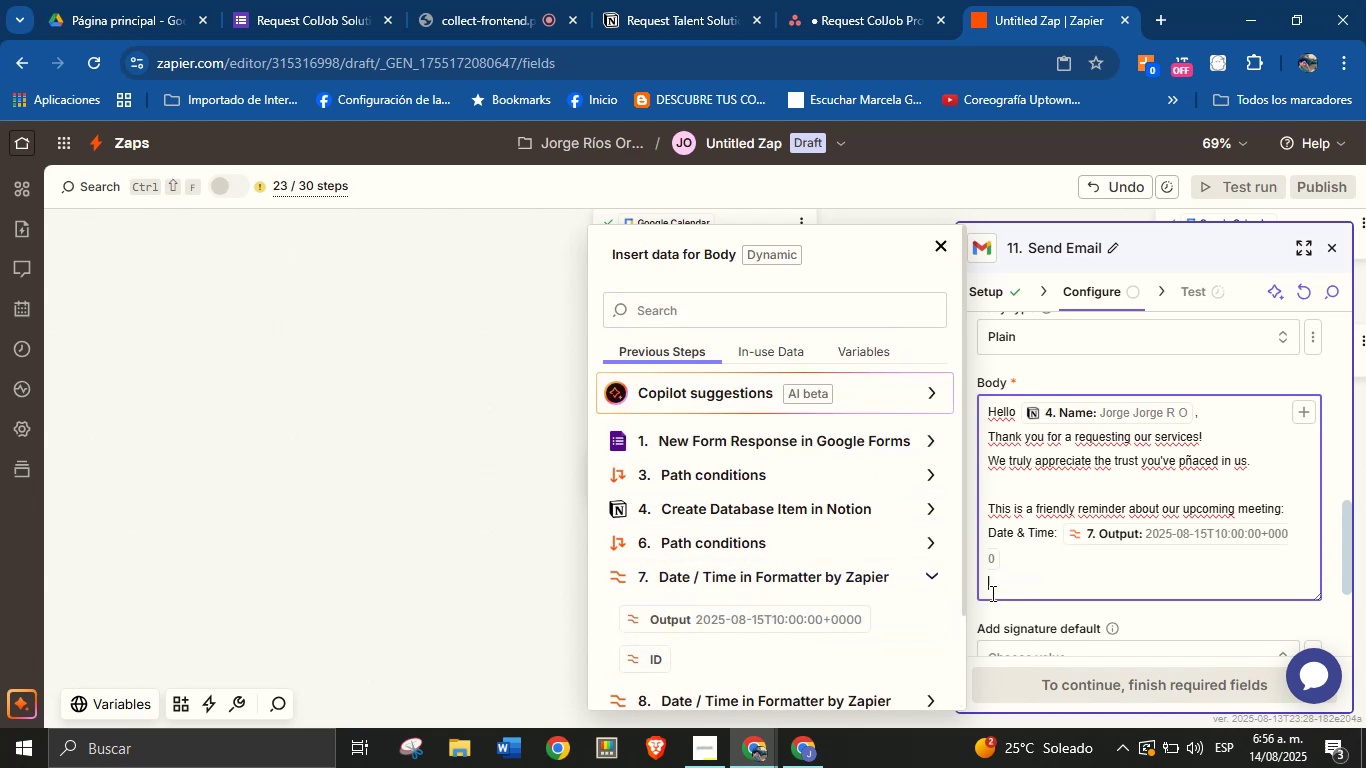 
type(Meeting Link> )
 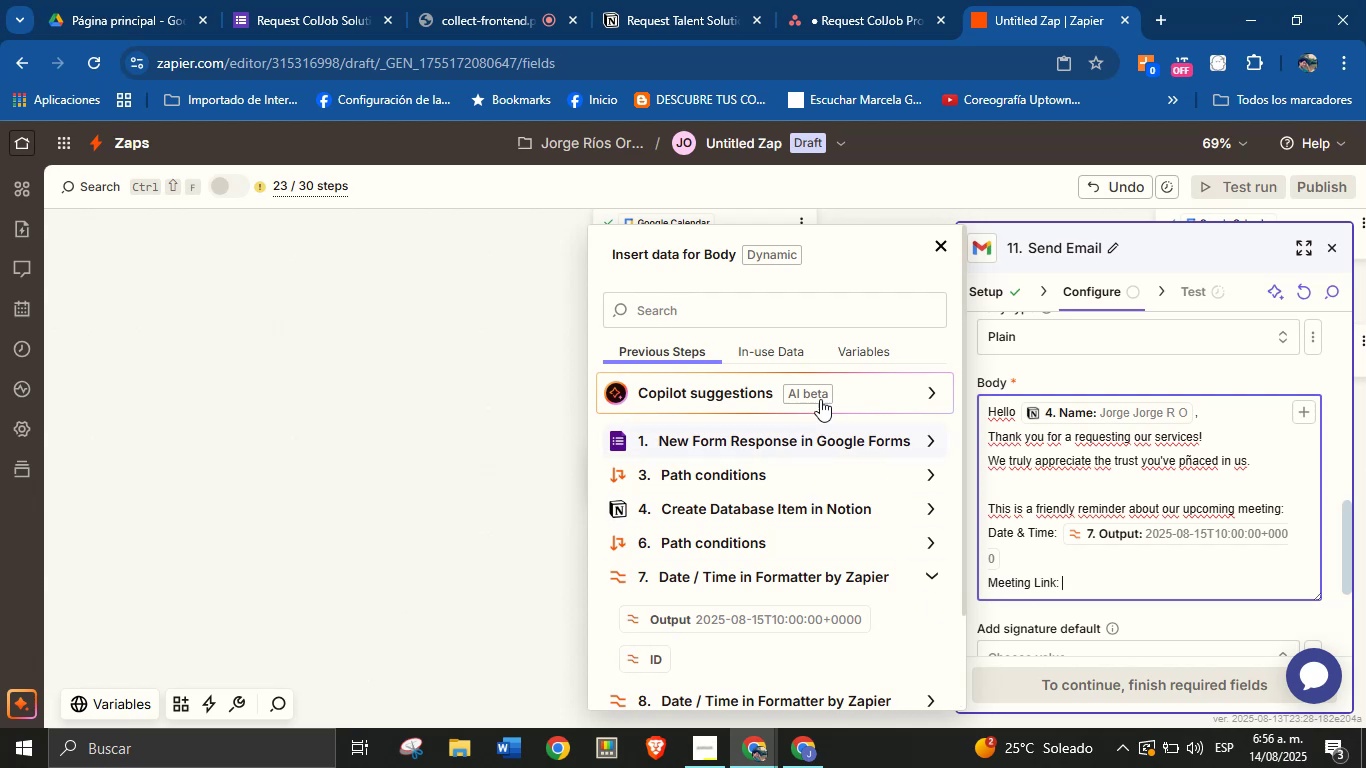 
left_click([814, 317])
 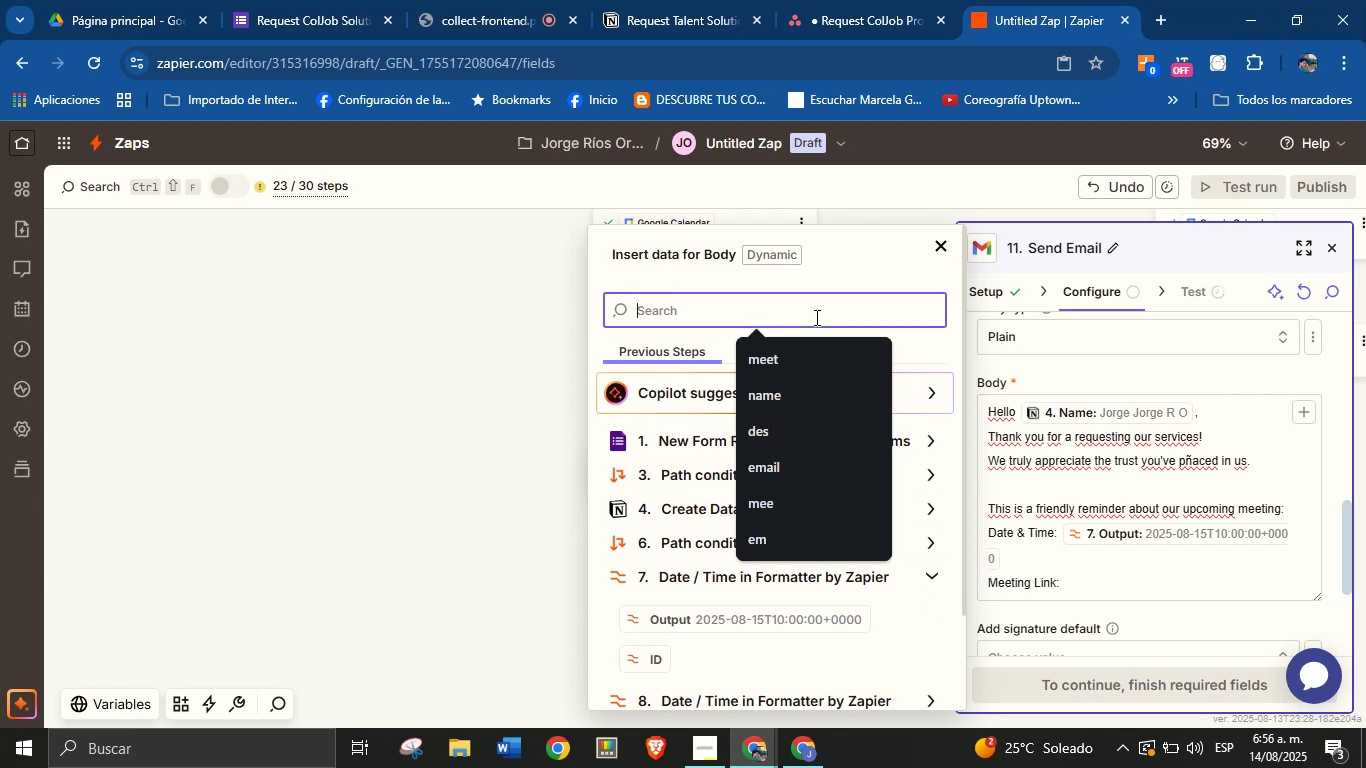 
type(meet)
 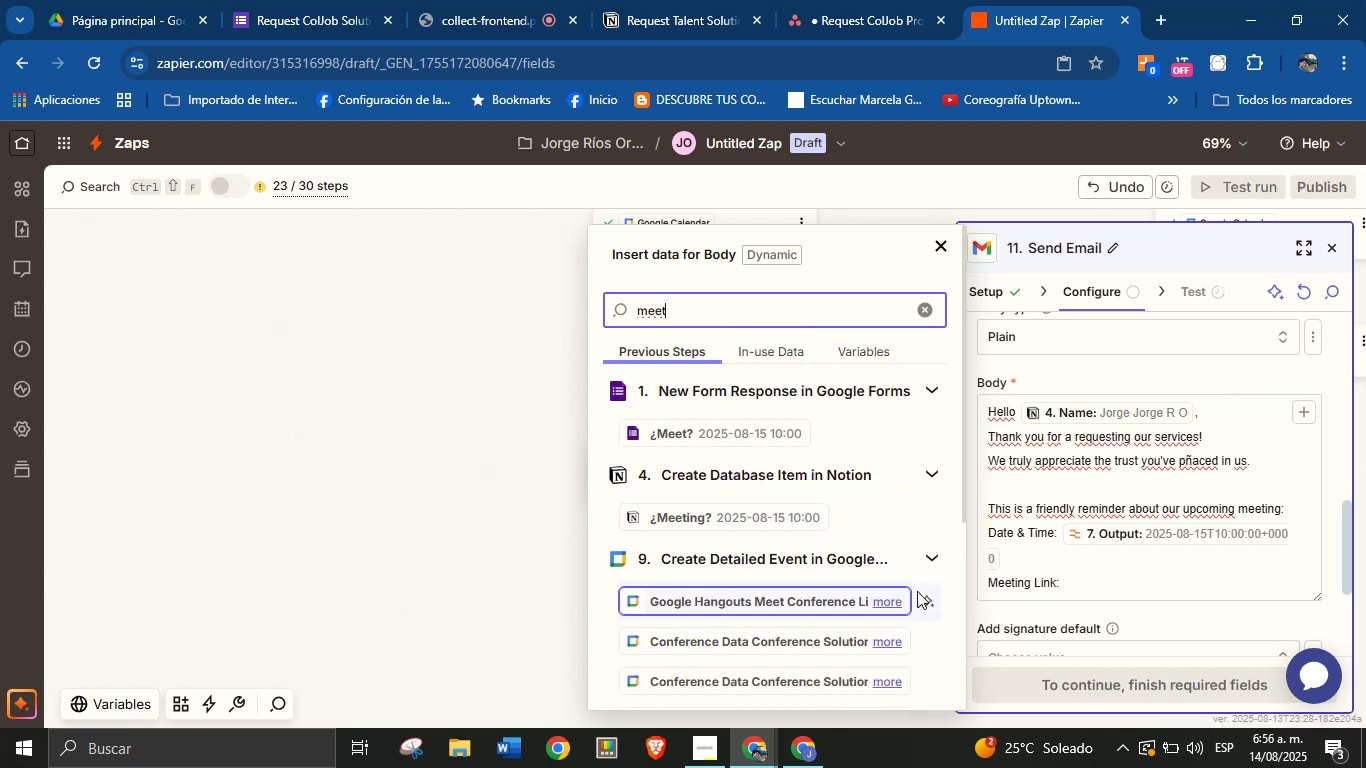 
wait(5.22)
 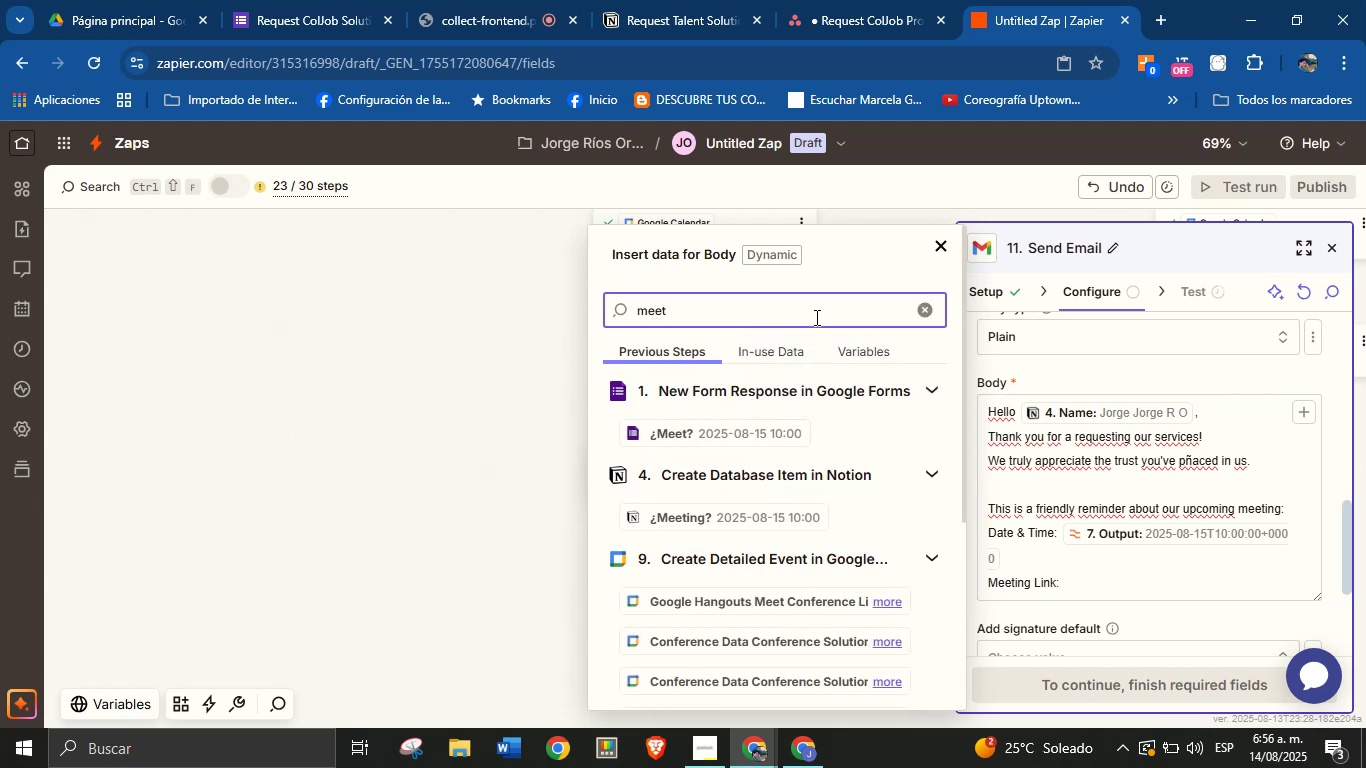 
left_click([832, 604])
 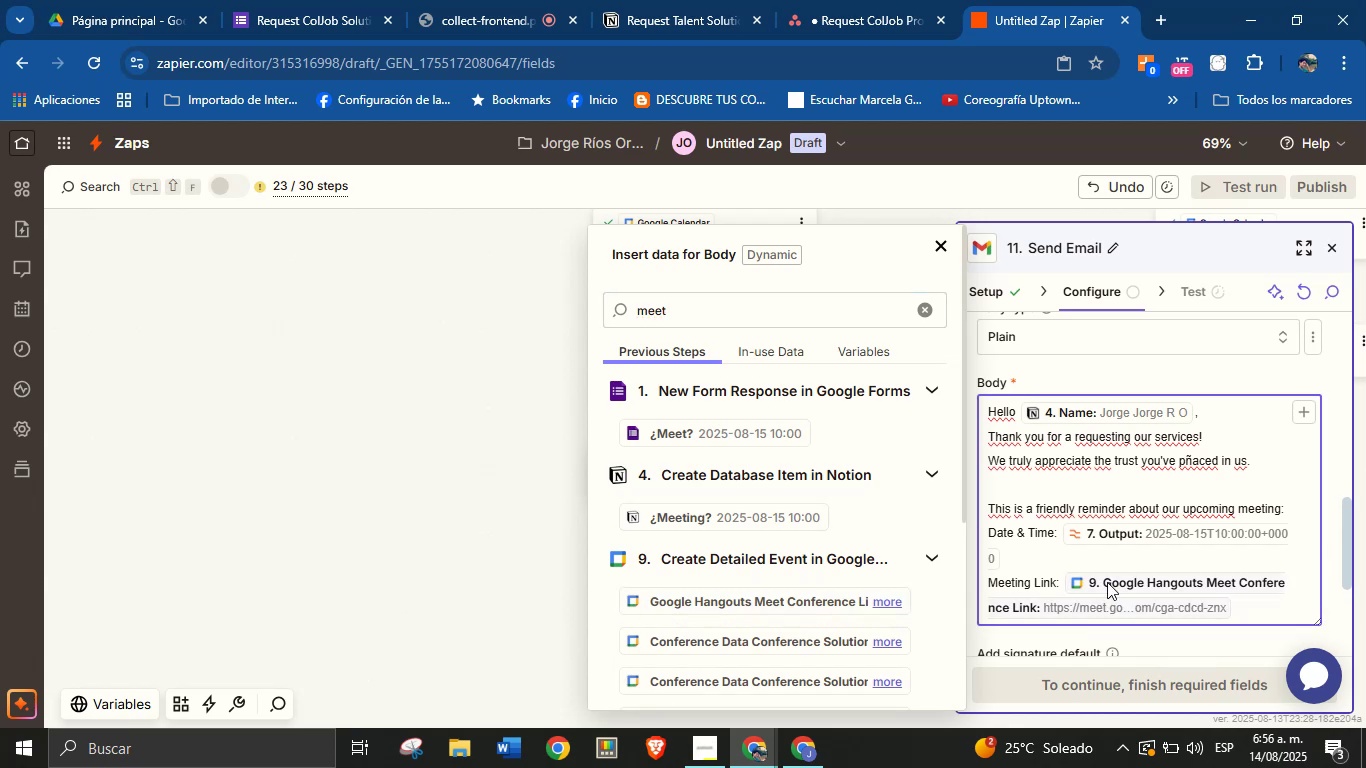 
key(Enter)
 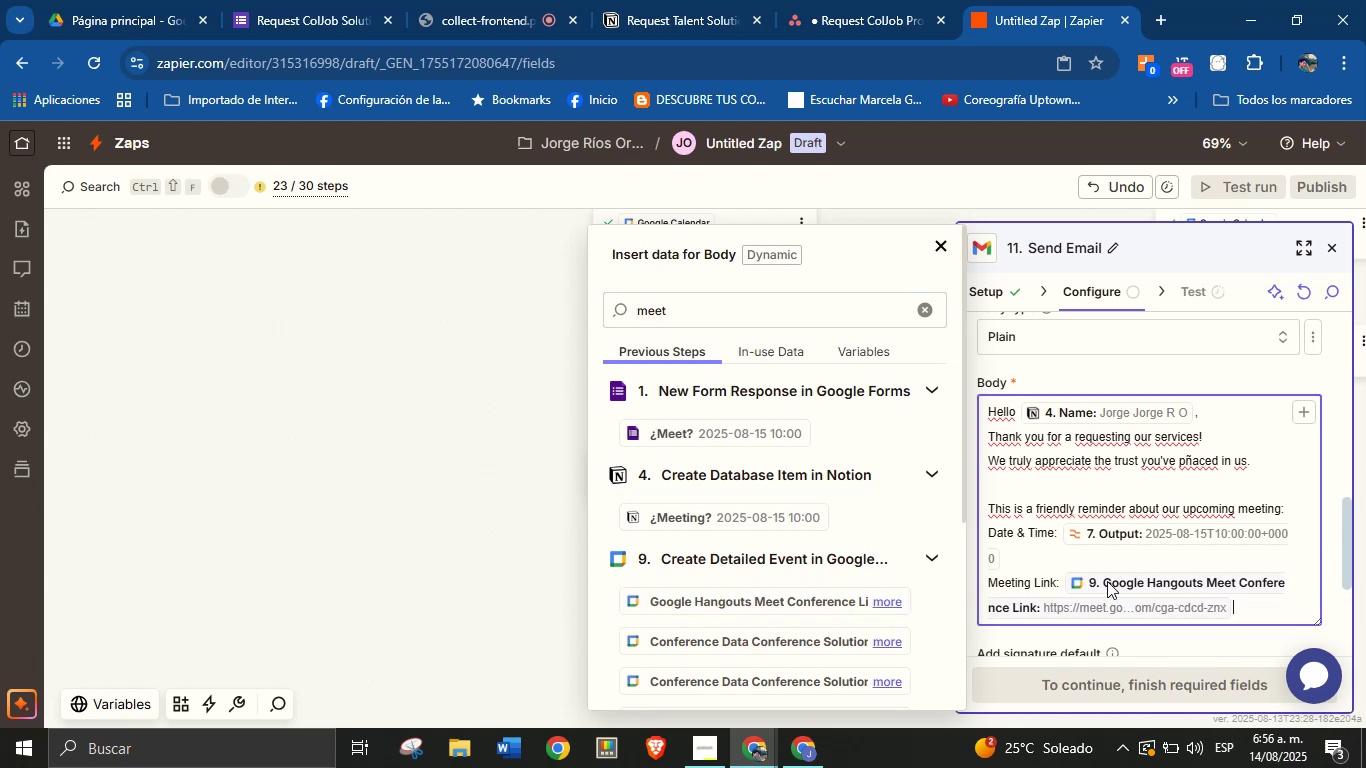 
key(Enter)
 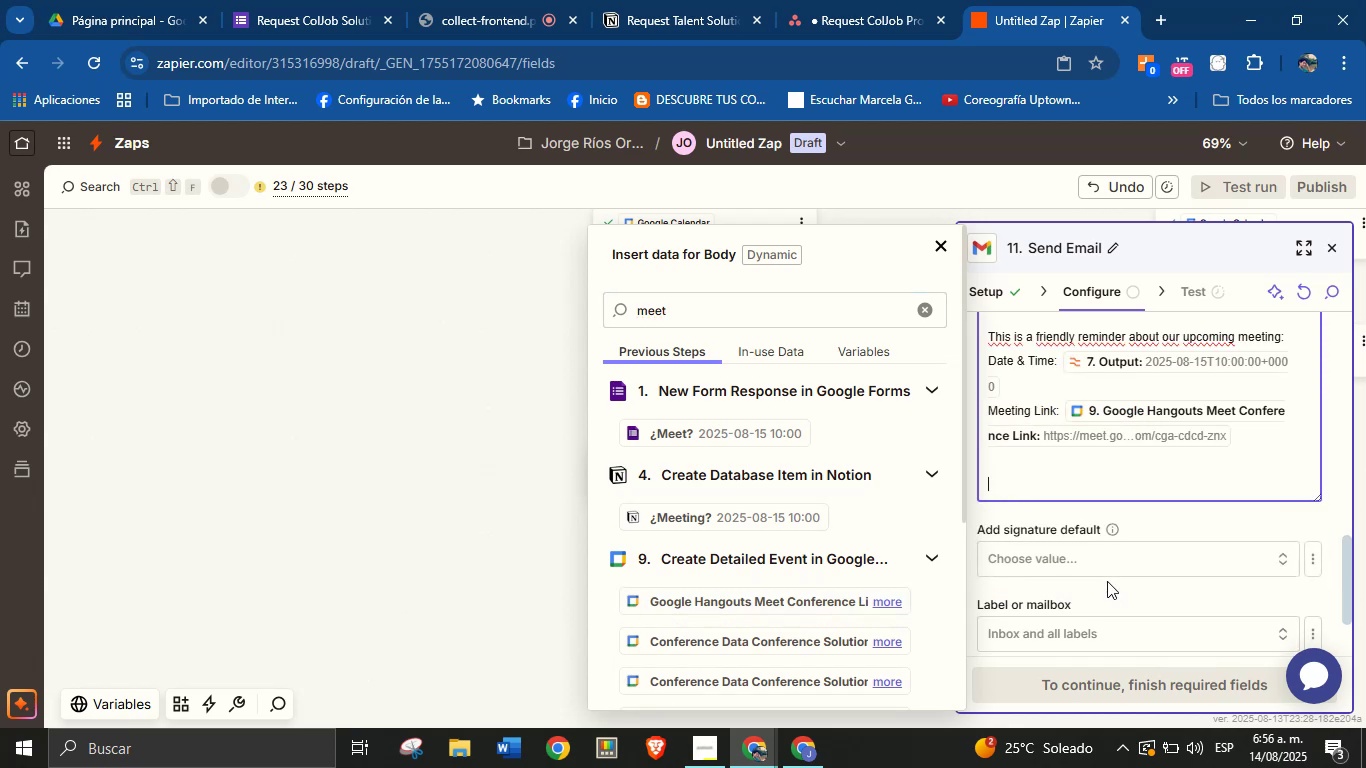 
type(We look forward to discussing your needs and finding the best solutions for you.)
 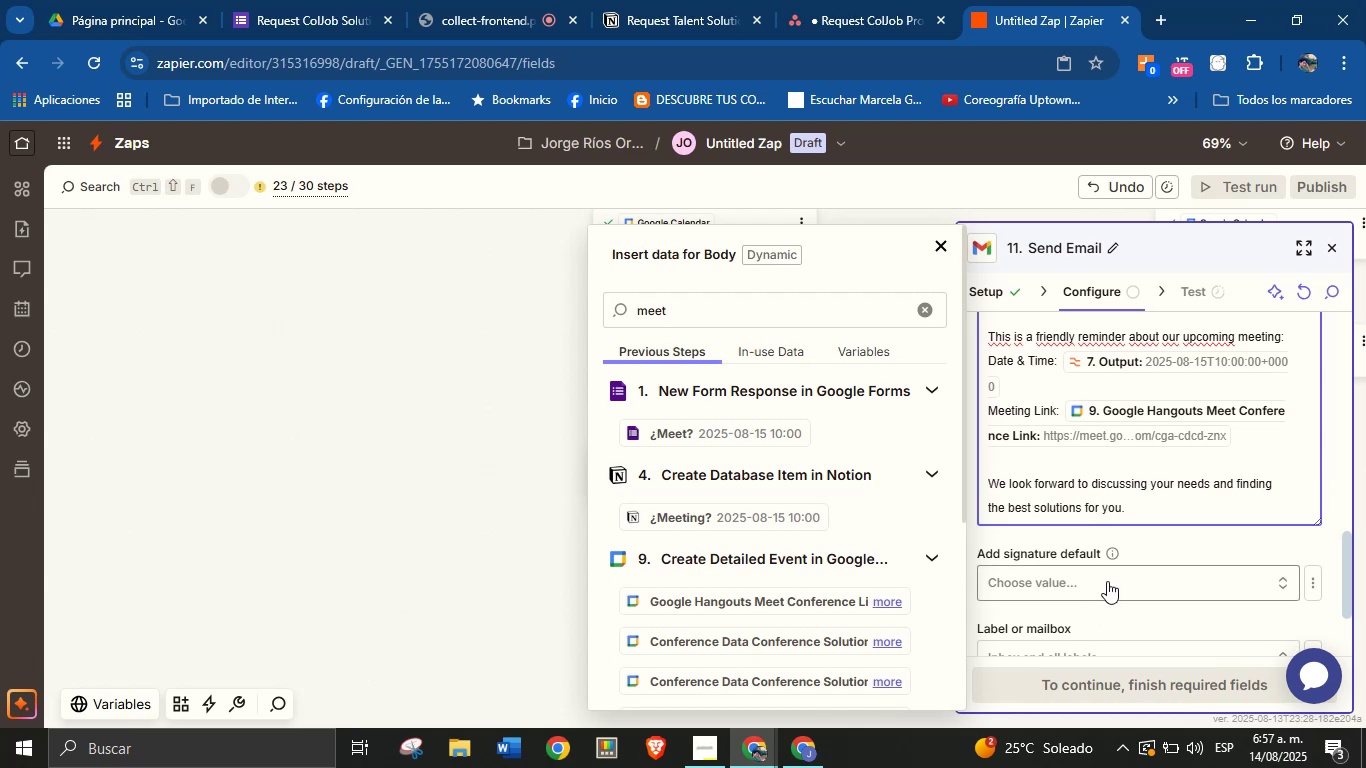 
key(Enter)
 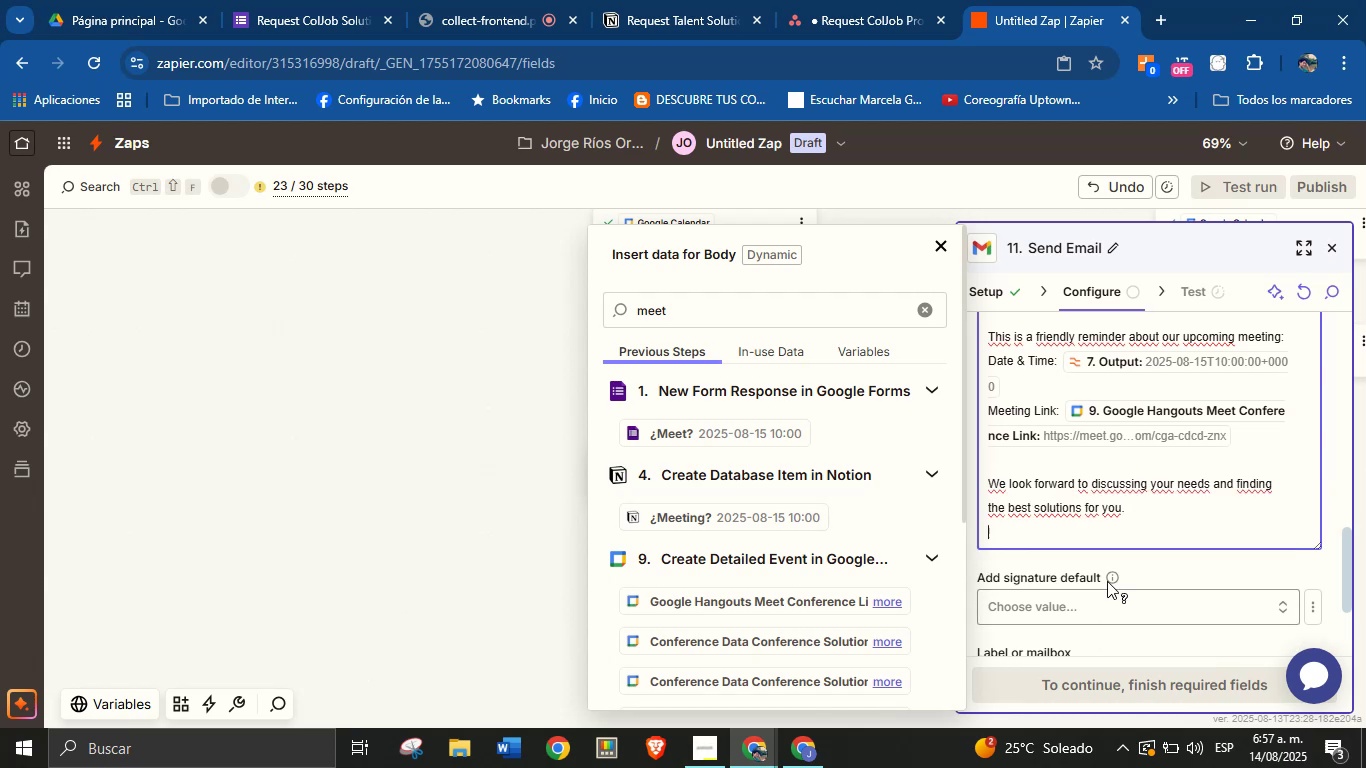 
key(Enter)
 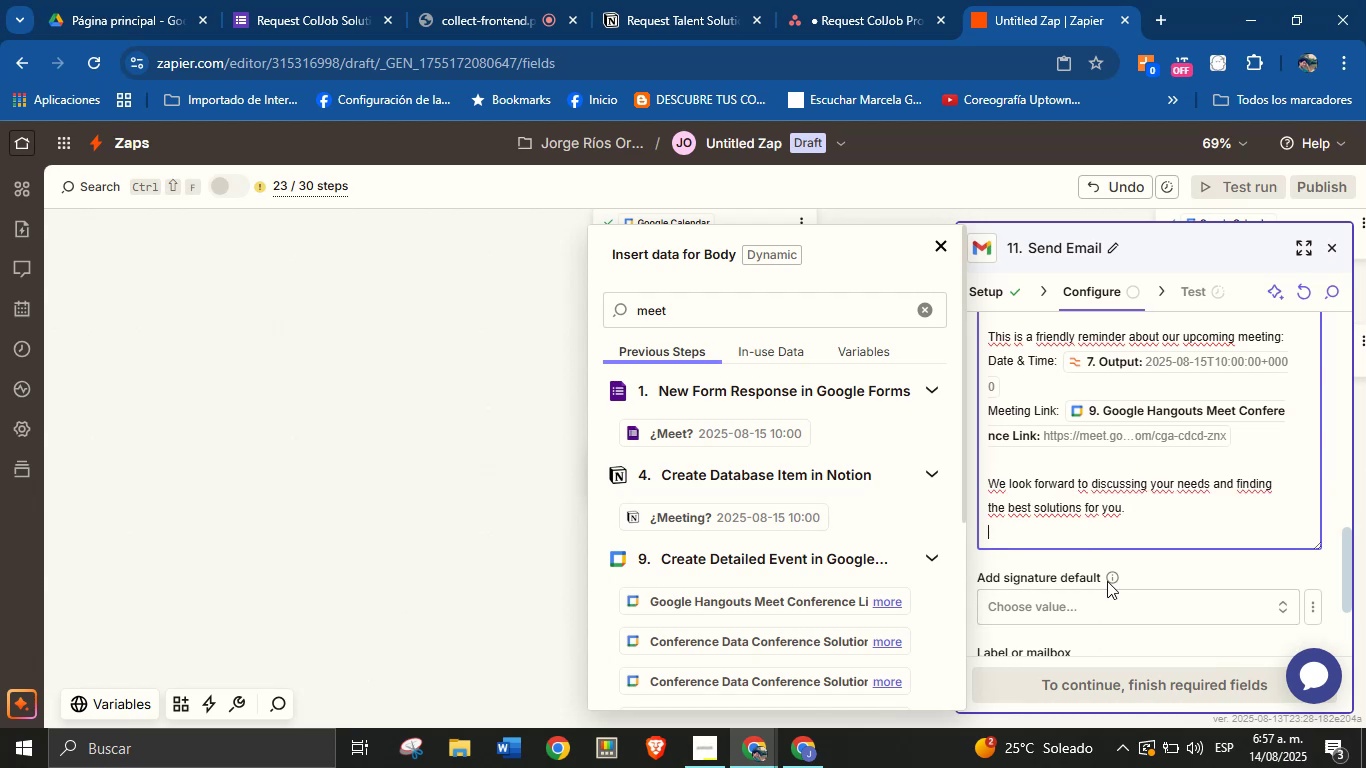 
type(See you soon.)
 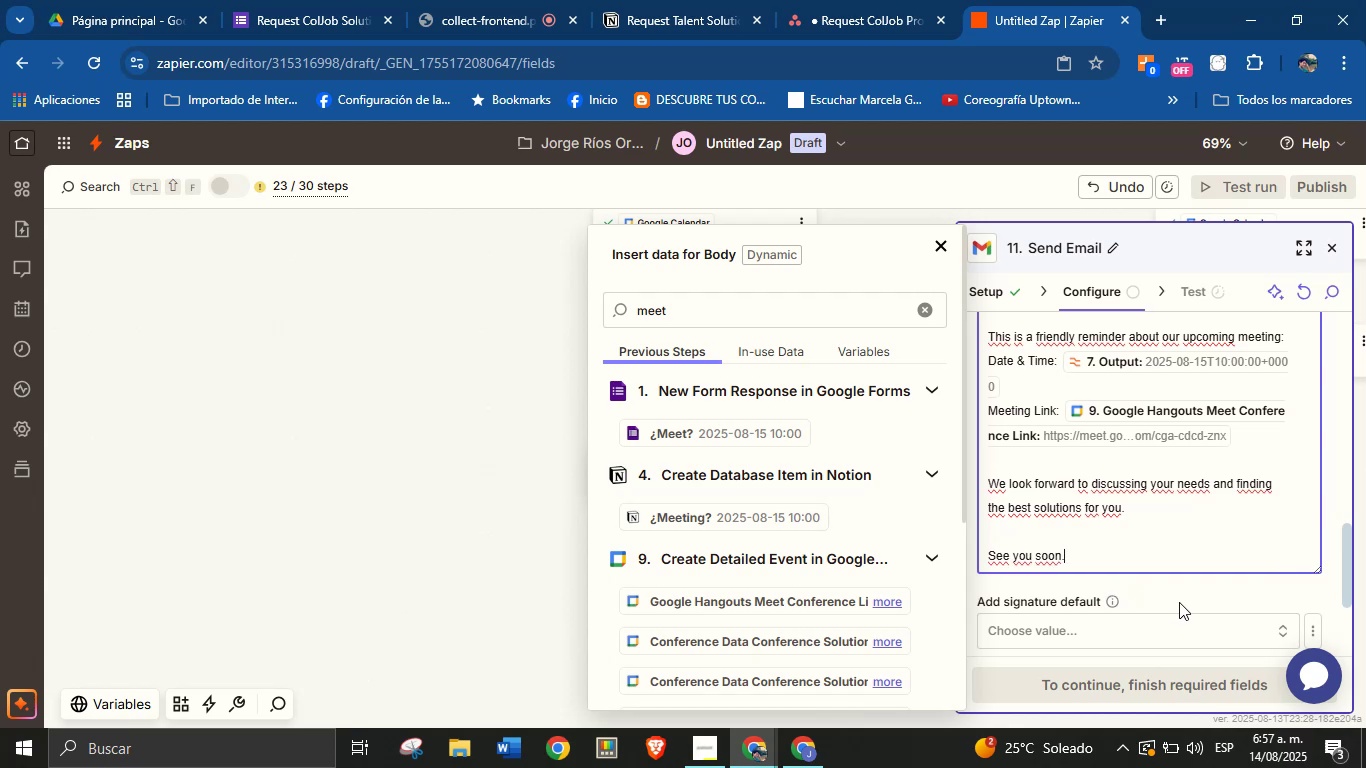 
left_click([1179, 596])
 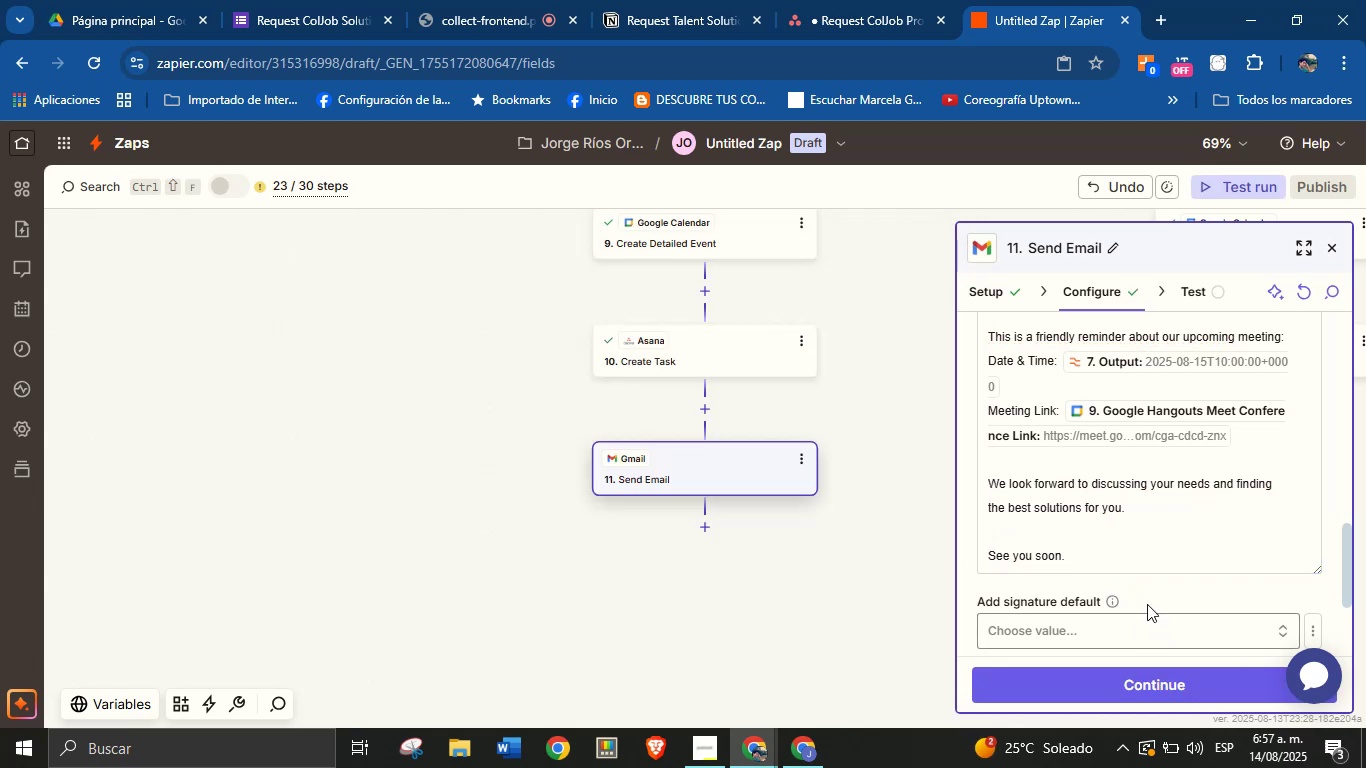 
left_click([1131, 555])
 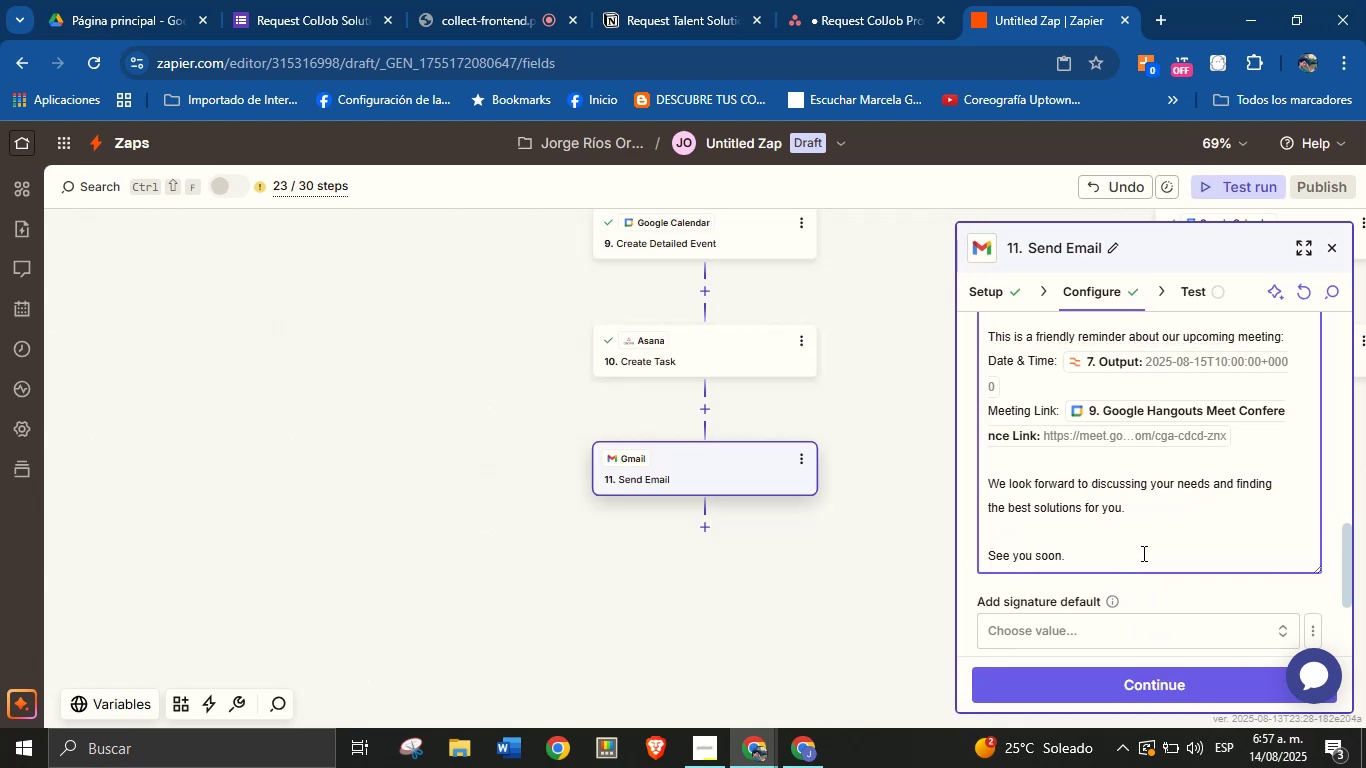 
key(Enter)
 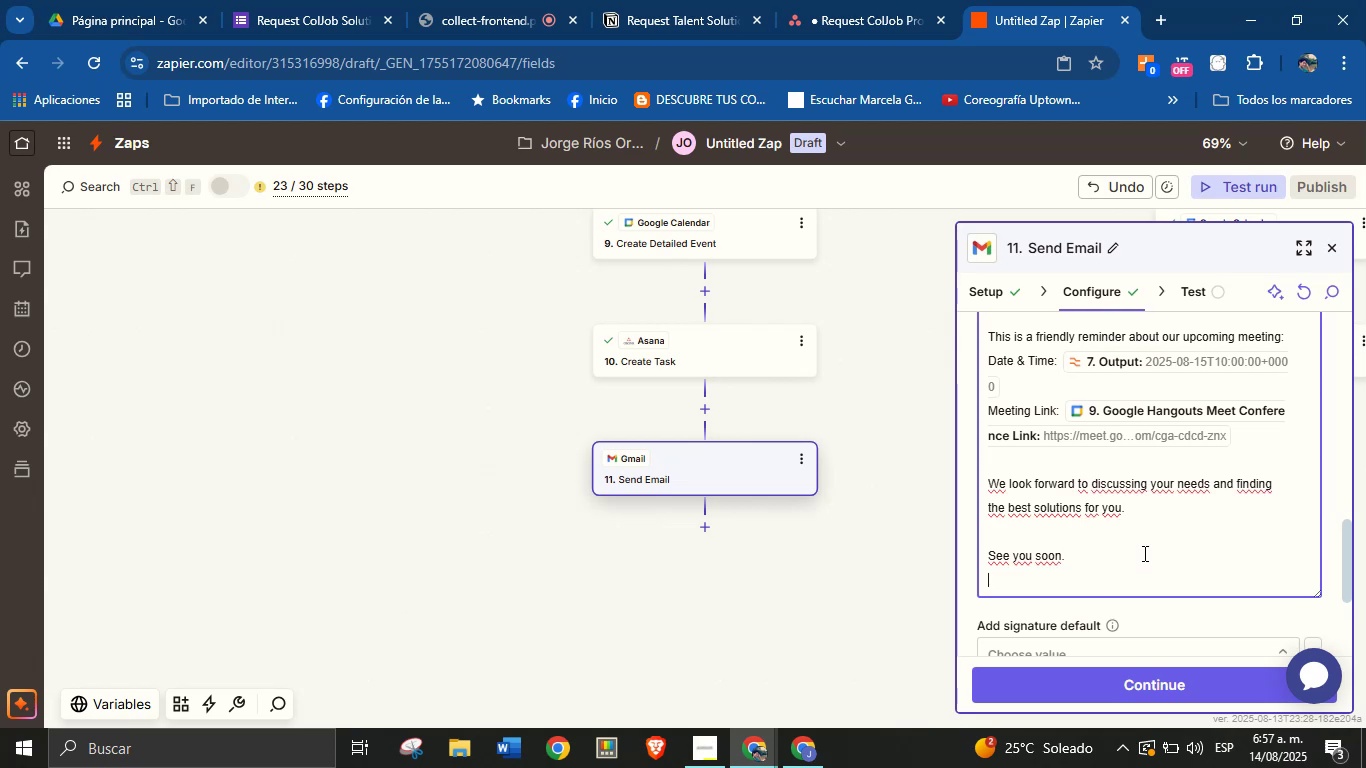 
key(Enter)
 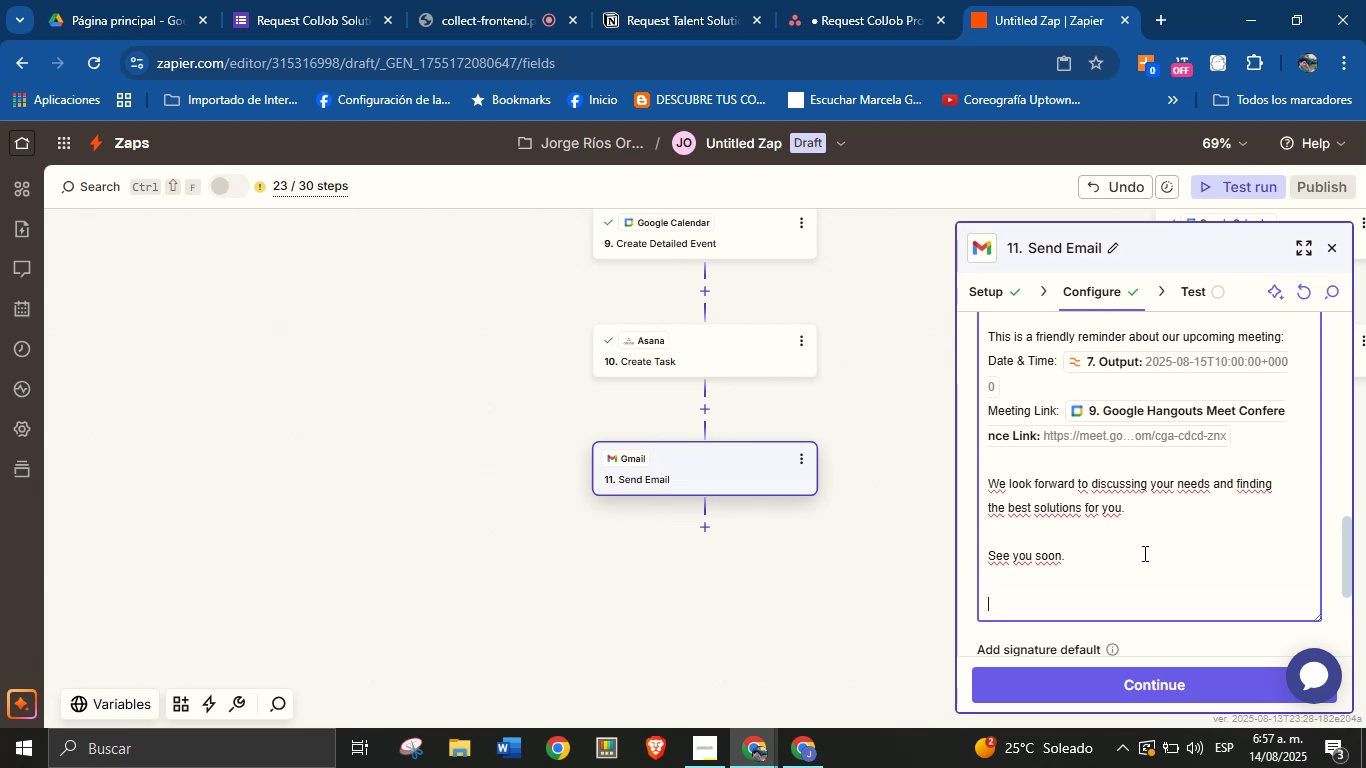 
type(Best regards, )
 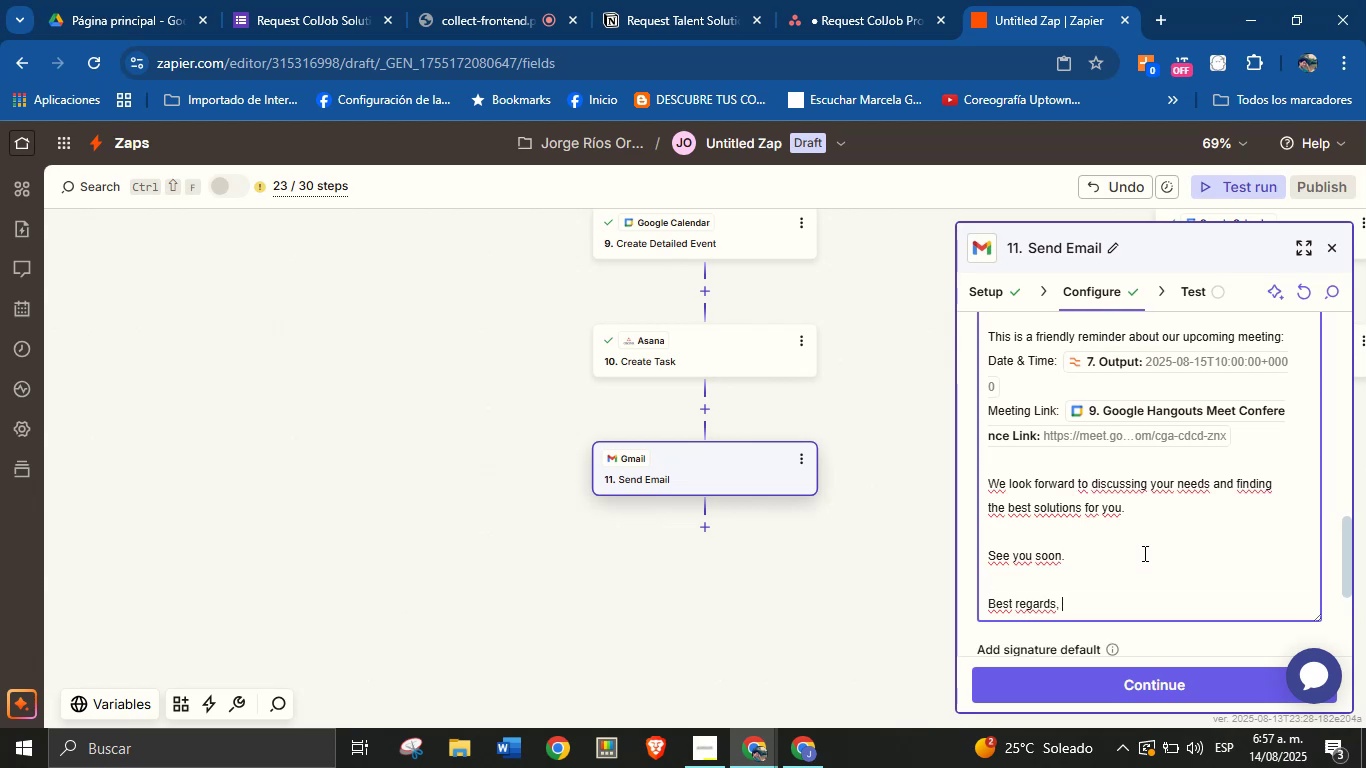 
key(Enter)
 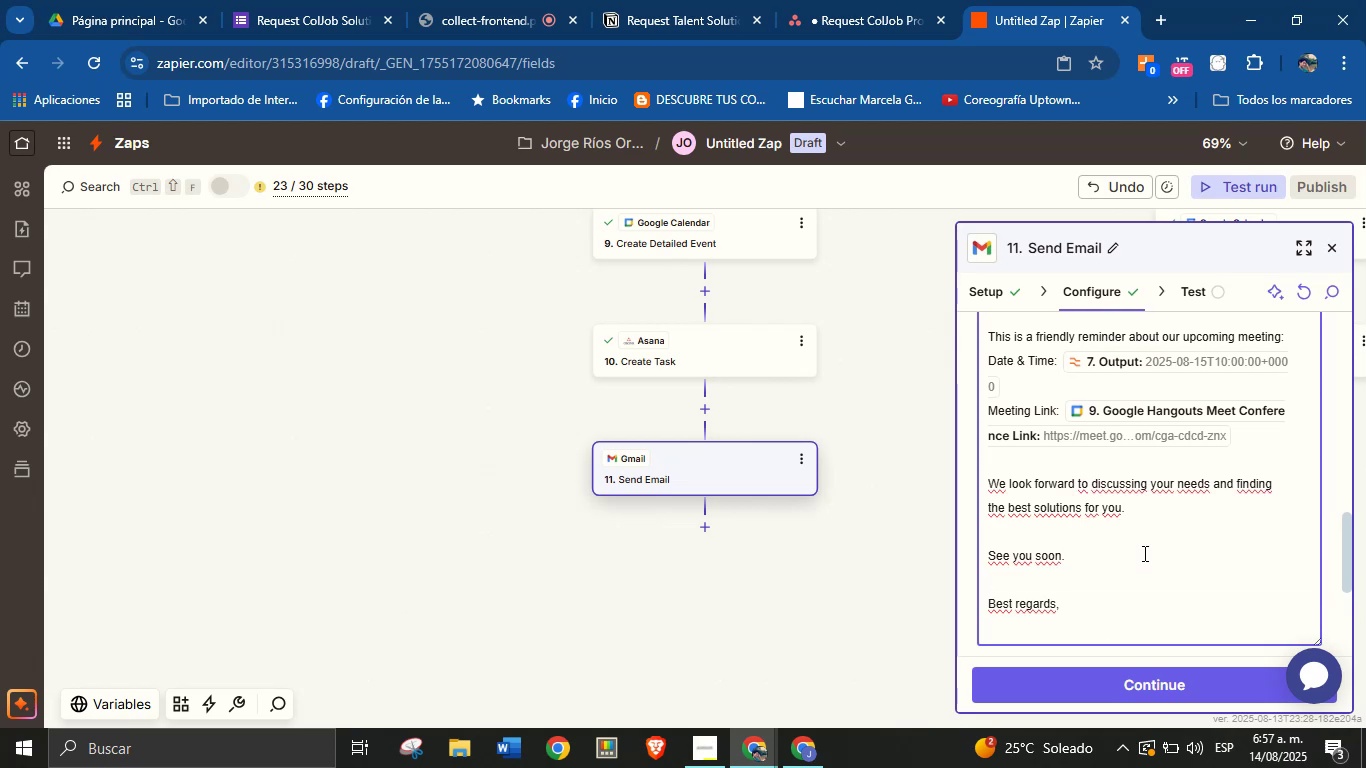 
type(Jorge \ ColJob Team Solutions)
 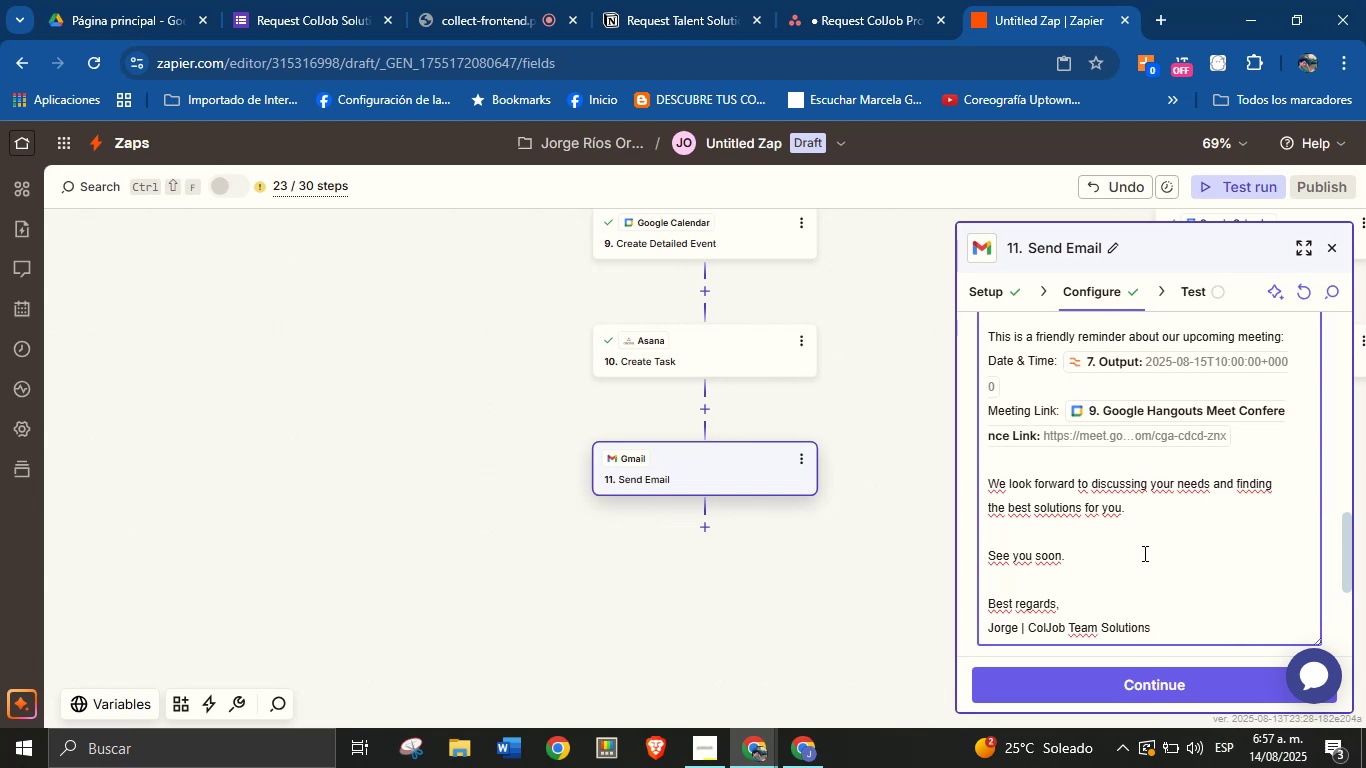 
scroll: coordinate [1147, 548], scroll_direction: down, amount: 1.0
 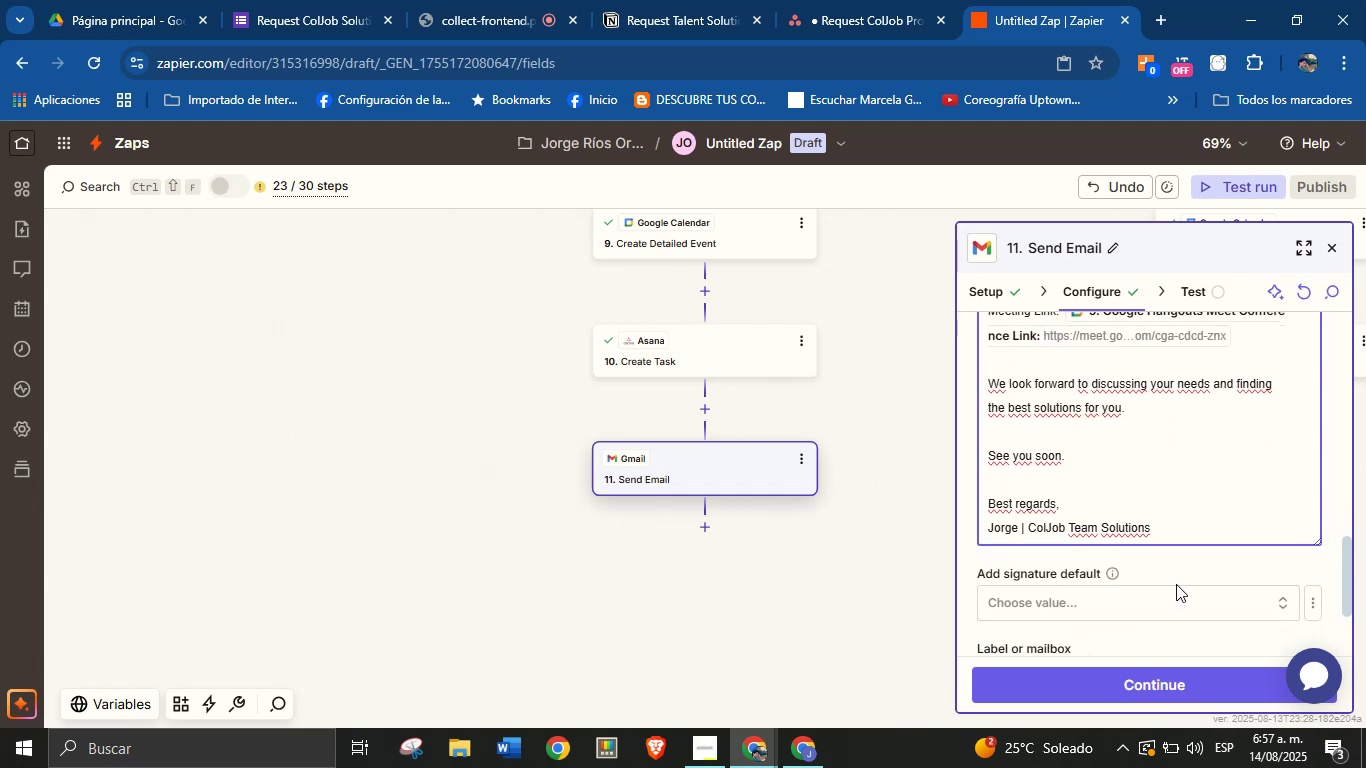 
left_click([1185, 566])
 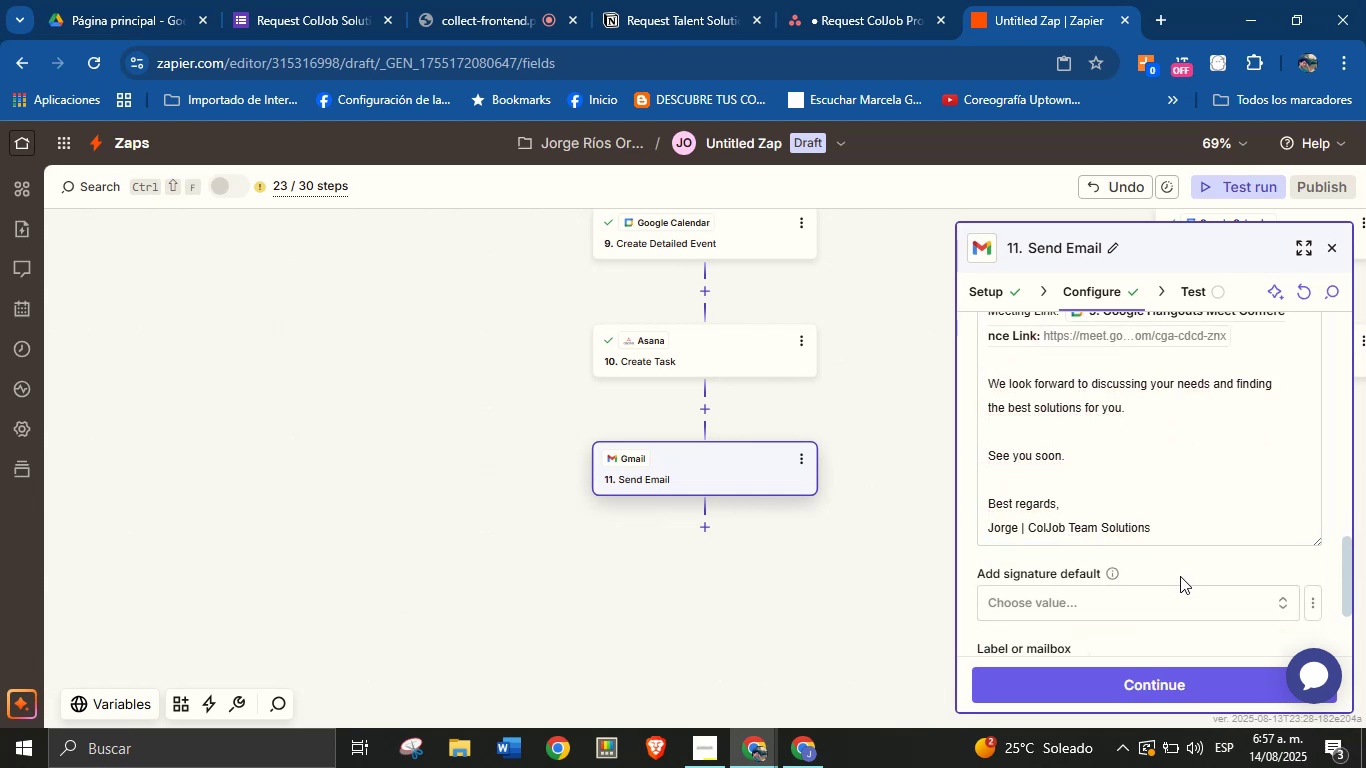 
scroll: coordinate [1129, 525], scroll_direction: down, amount: 5.0
 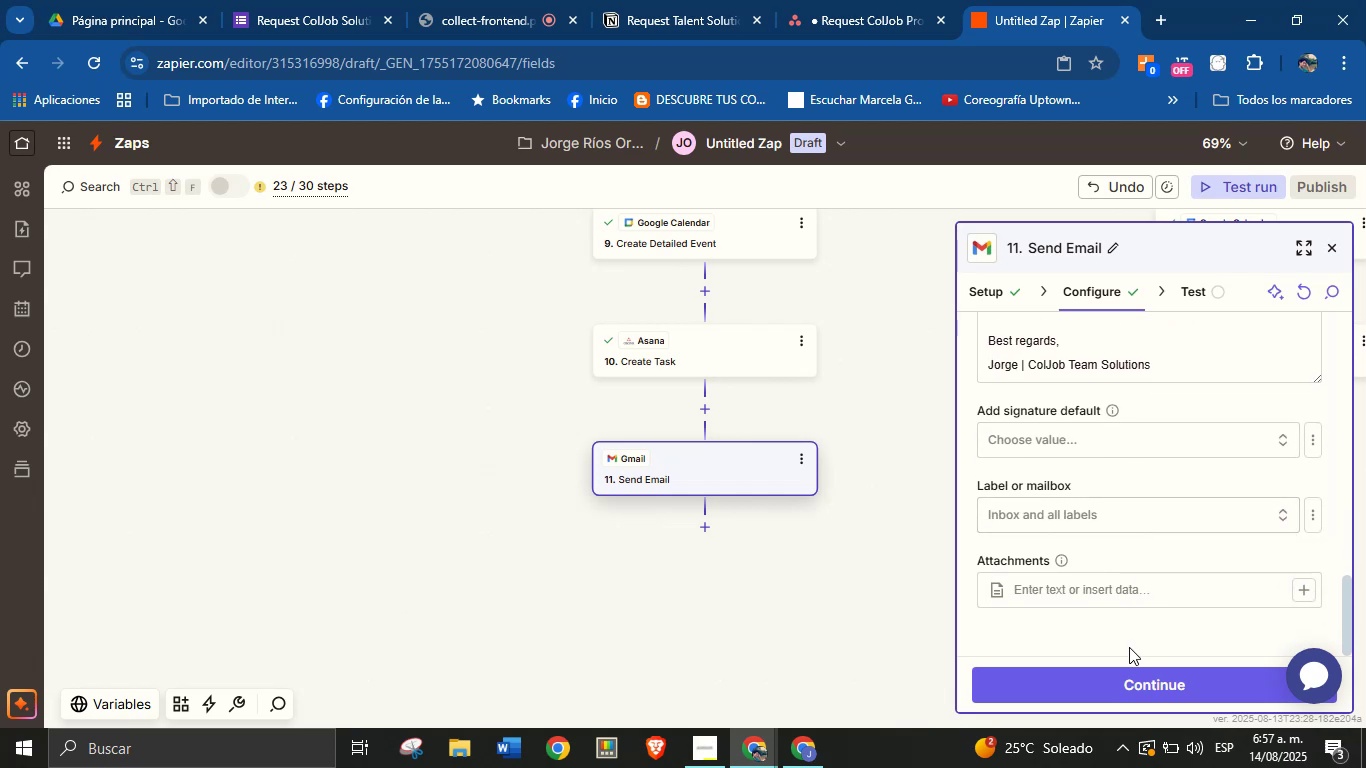 
left_click([1129, 677])
 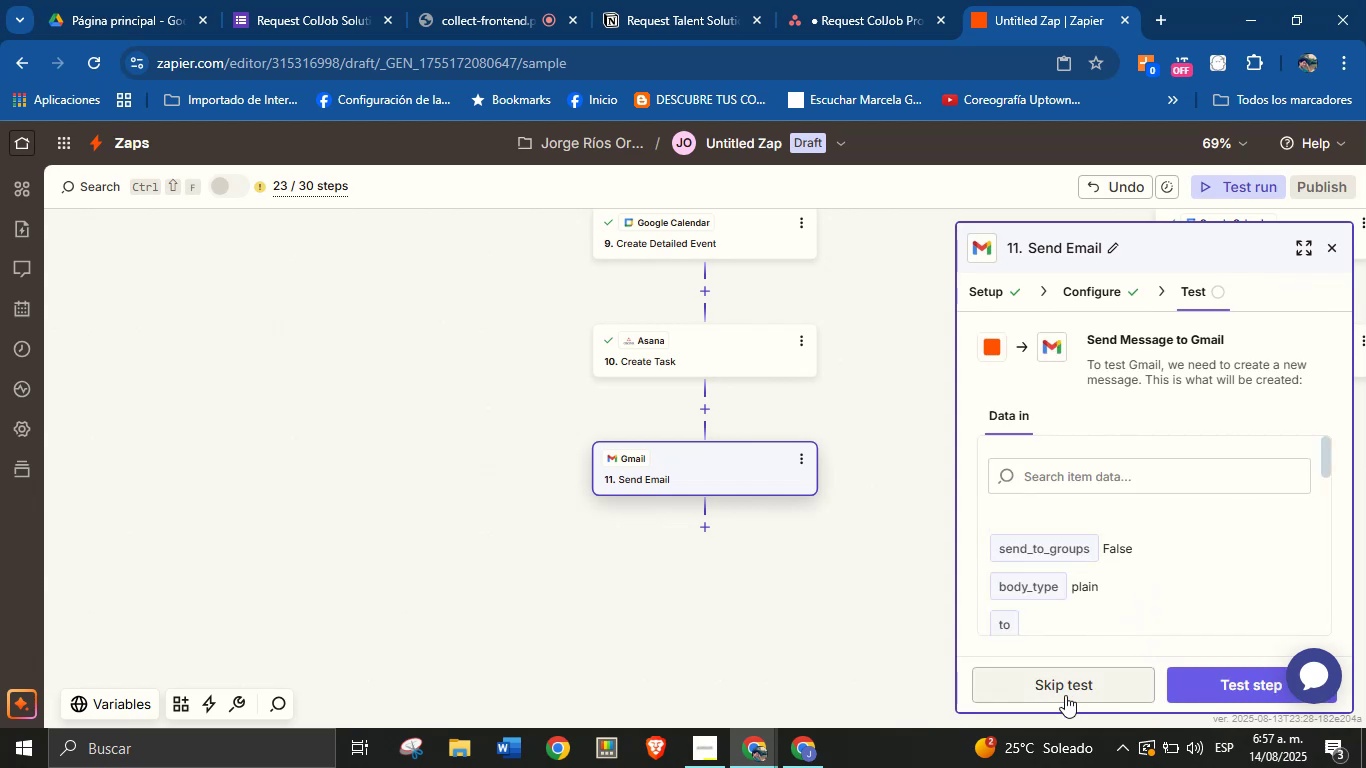 
scroll: coordinate [1107, 519], scroll_direction: down, amount: 4.0
 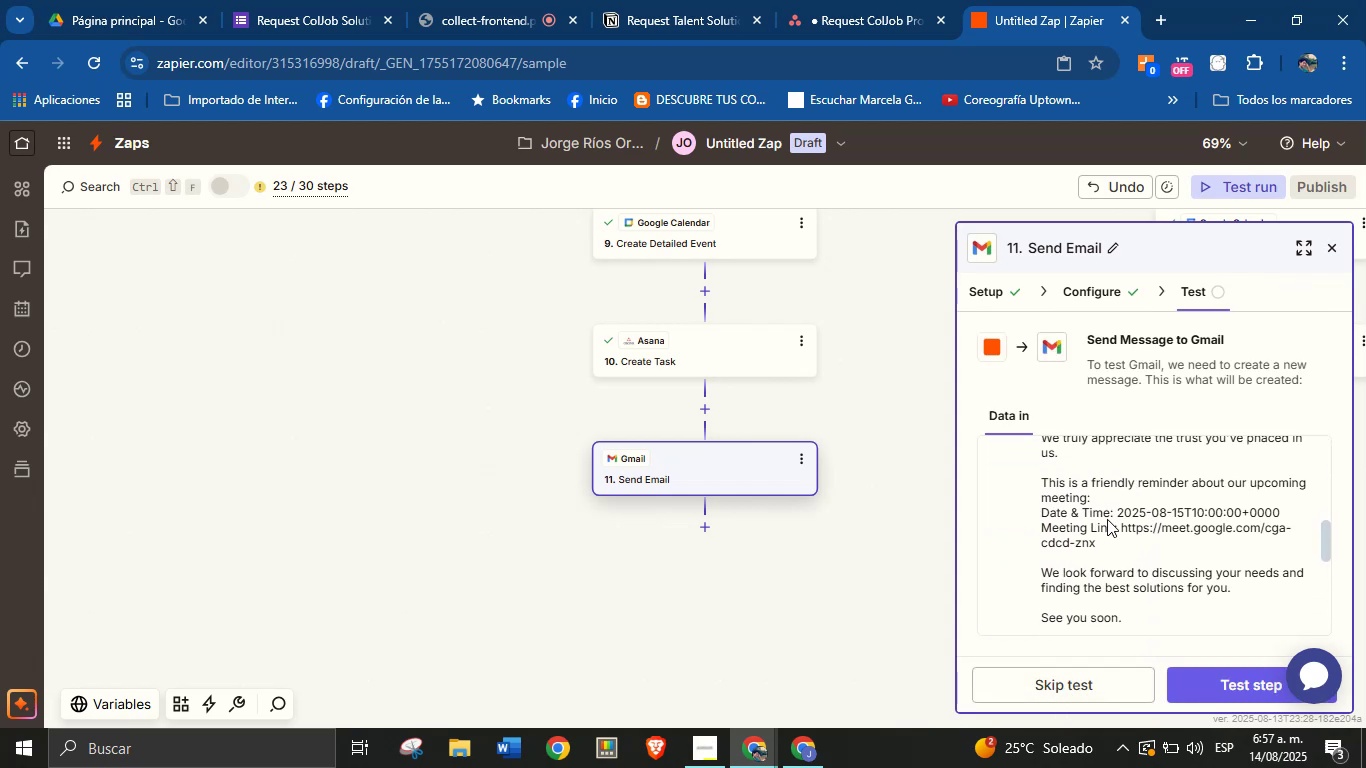 
scroll: coordinate [1107, 519], scroll_direction: none, amount: 0.0
 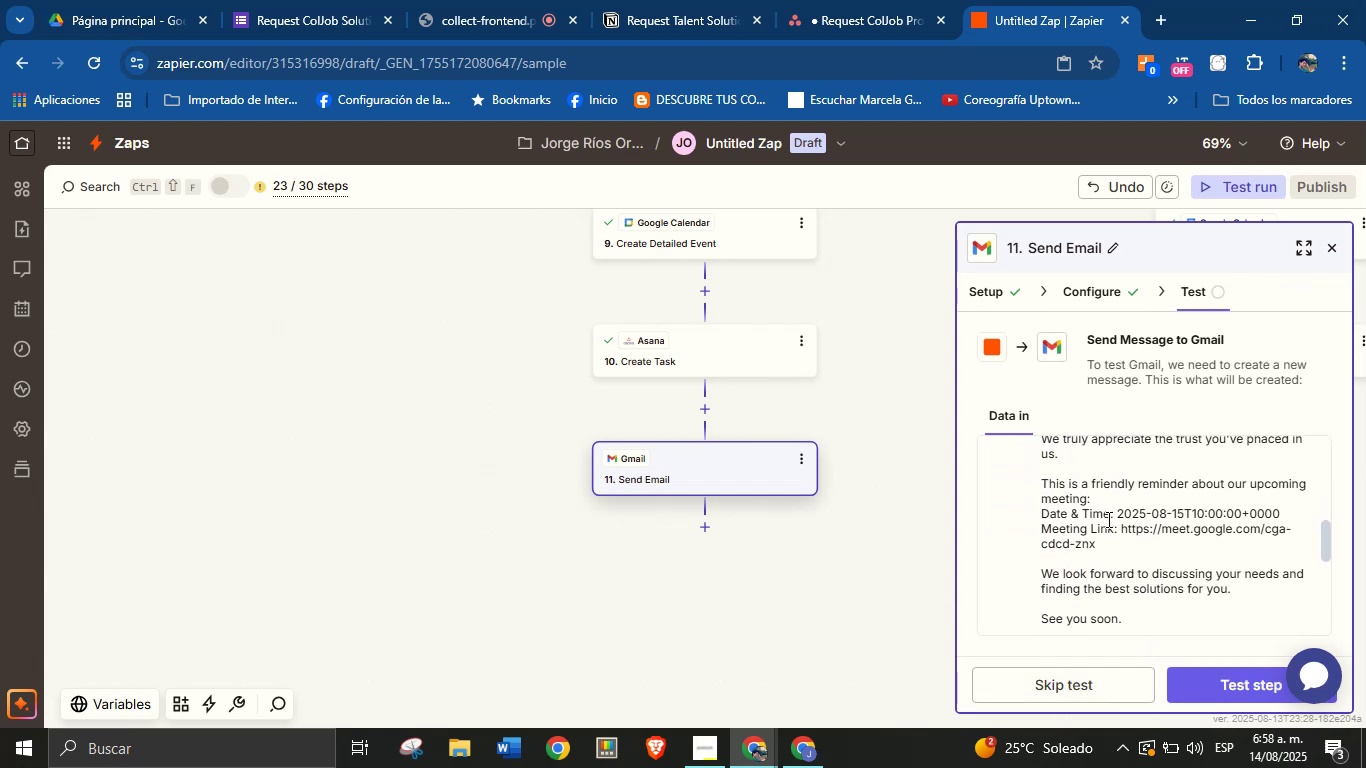 
scroll: coordinate [1110, 533], scroll_direction: down, amount: 8.0
 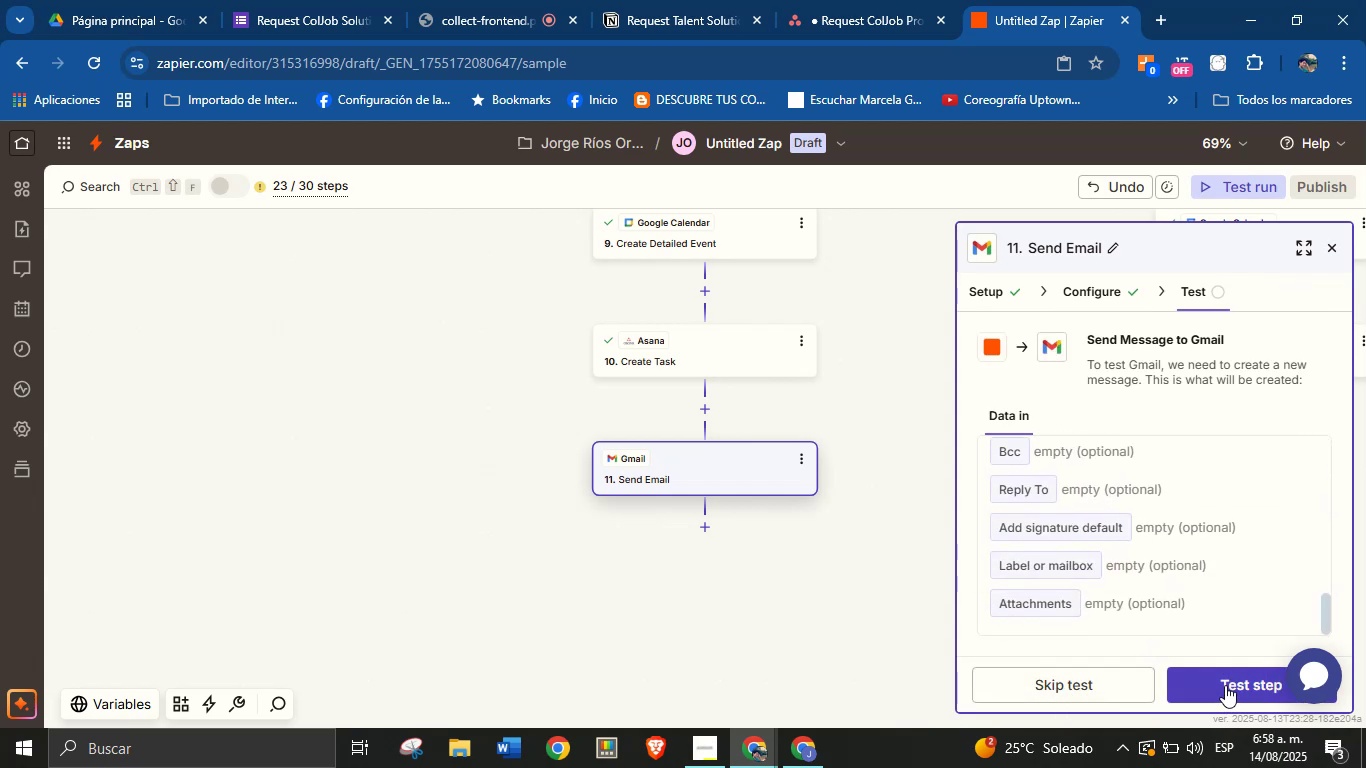 
left_click([1225, 685])
 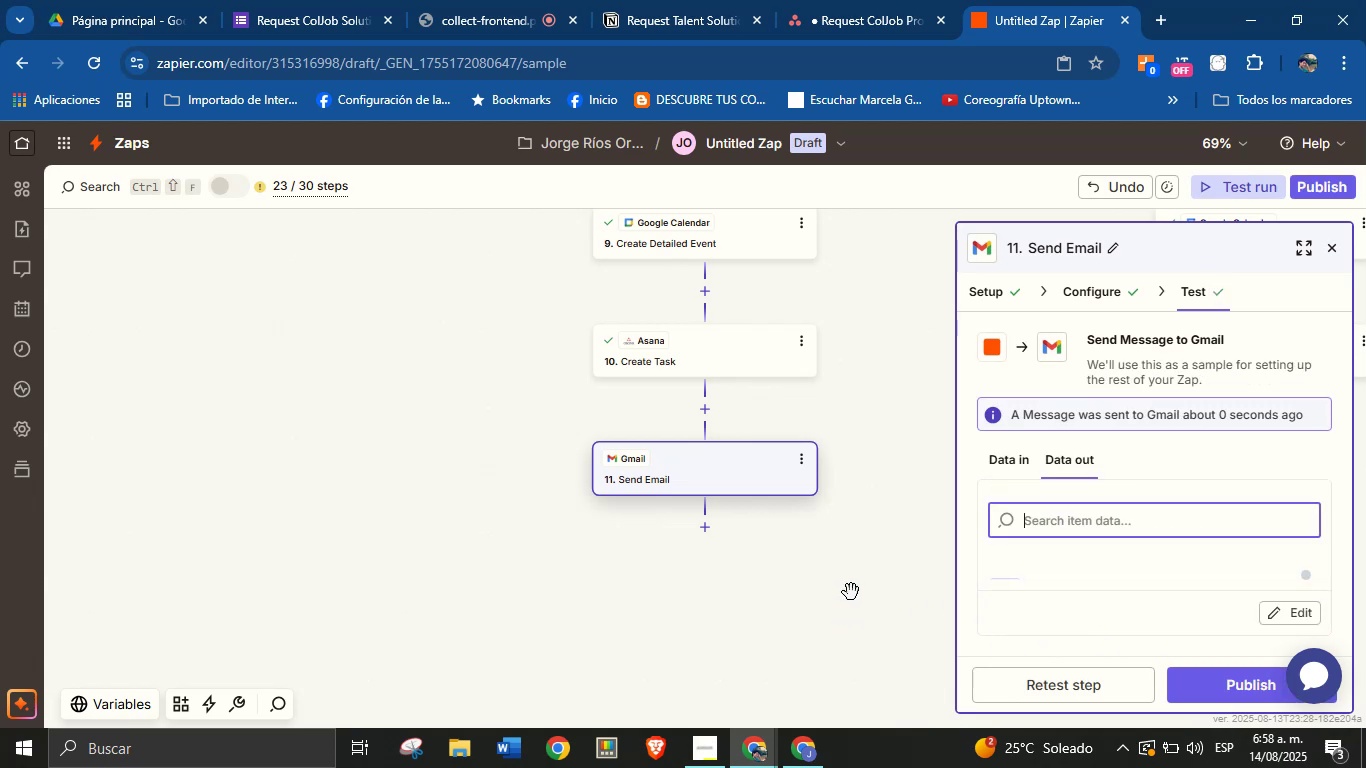 
left_click_drag(start_coordinate=[859, 520], to_coordinate=[697, 612])
 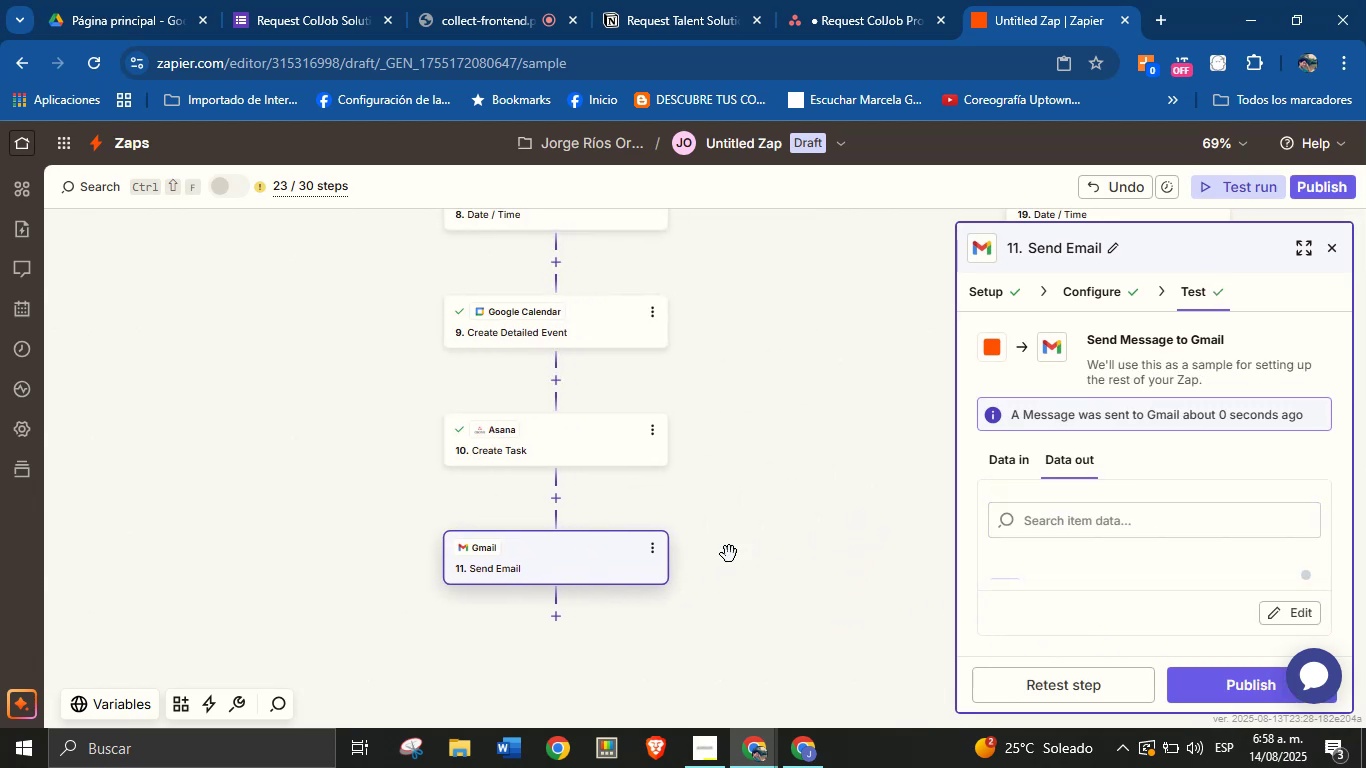 
left_click_drag(start_coordinate=[788, 458], to_coordinate=[744, 494])
 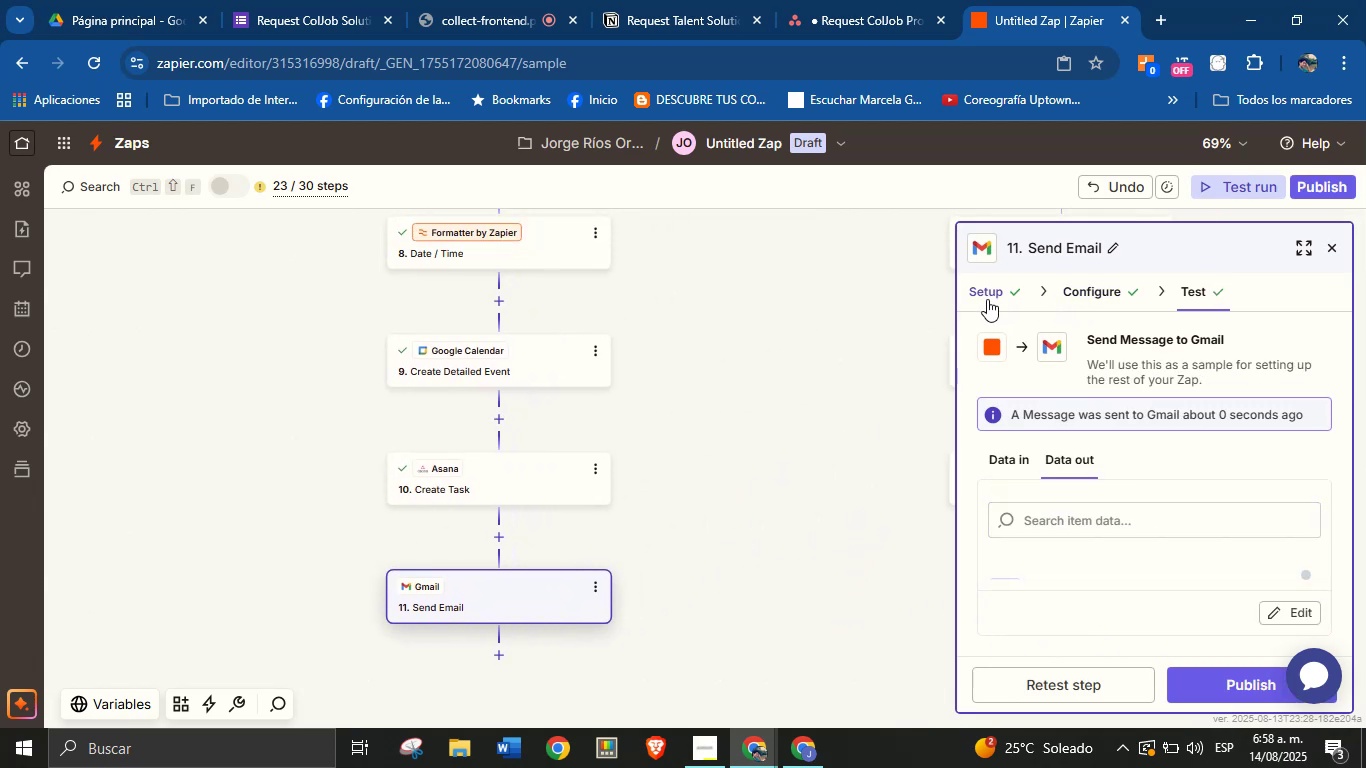 
left_click([1079, 288])
 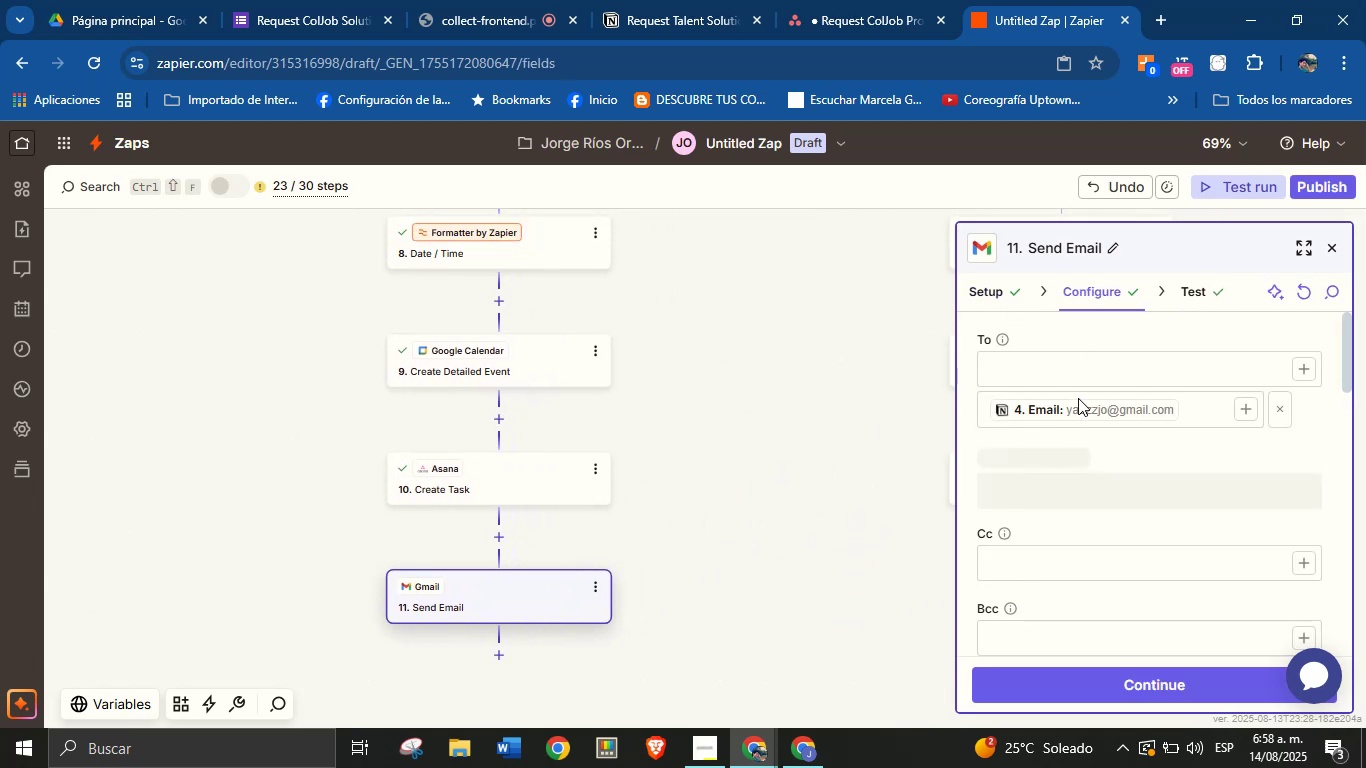 
scroll: coordinate [1086, 495], scroll_direction: down, amount: 6.0
 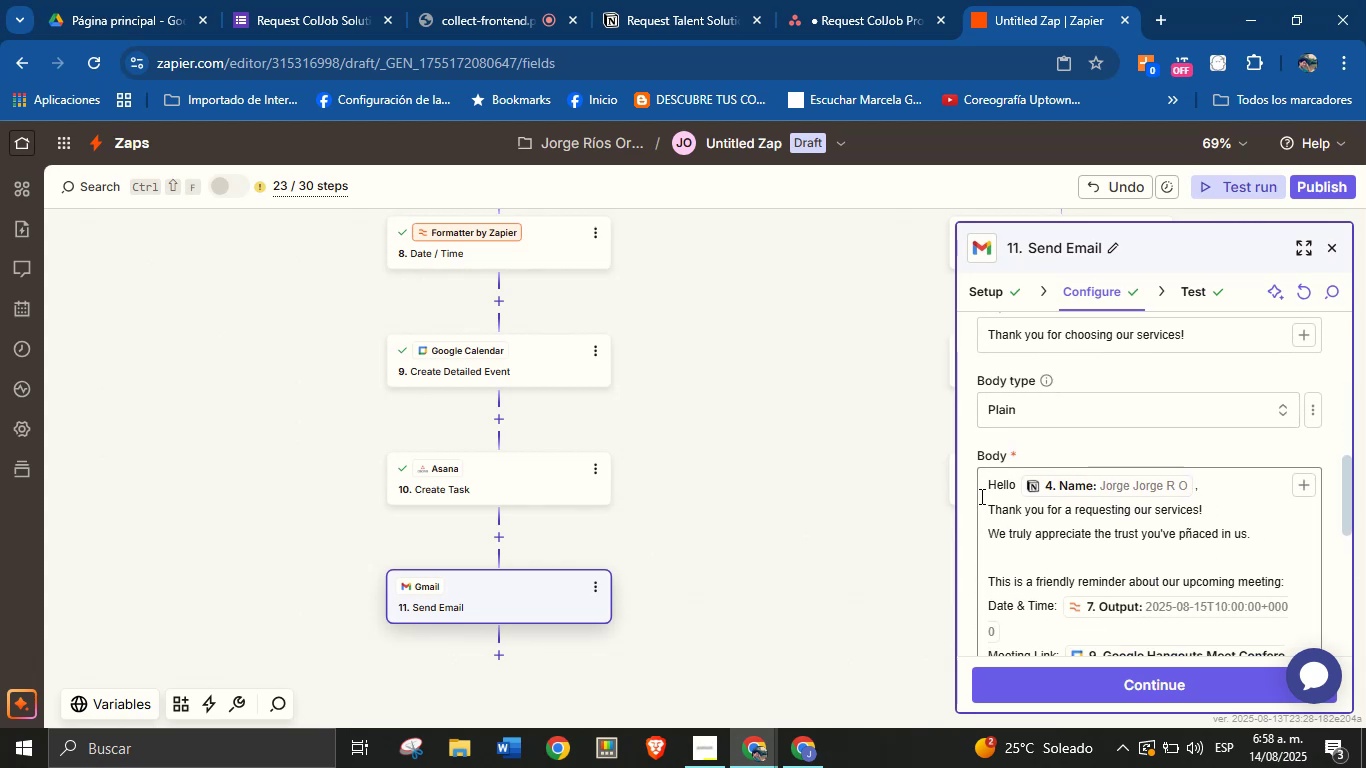 
left_click_drag(start_coordinate=[991, 481], to_coordinate=[1156, 570])
 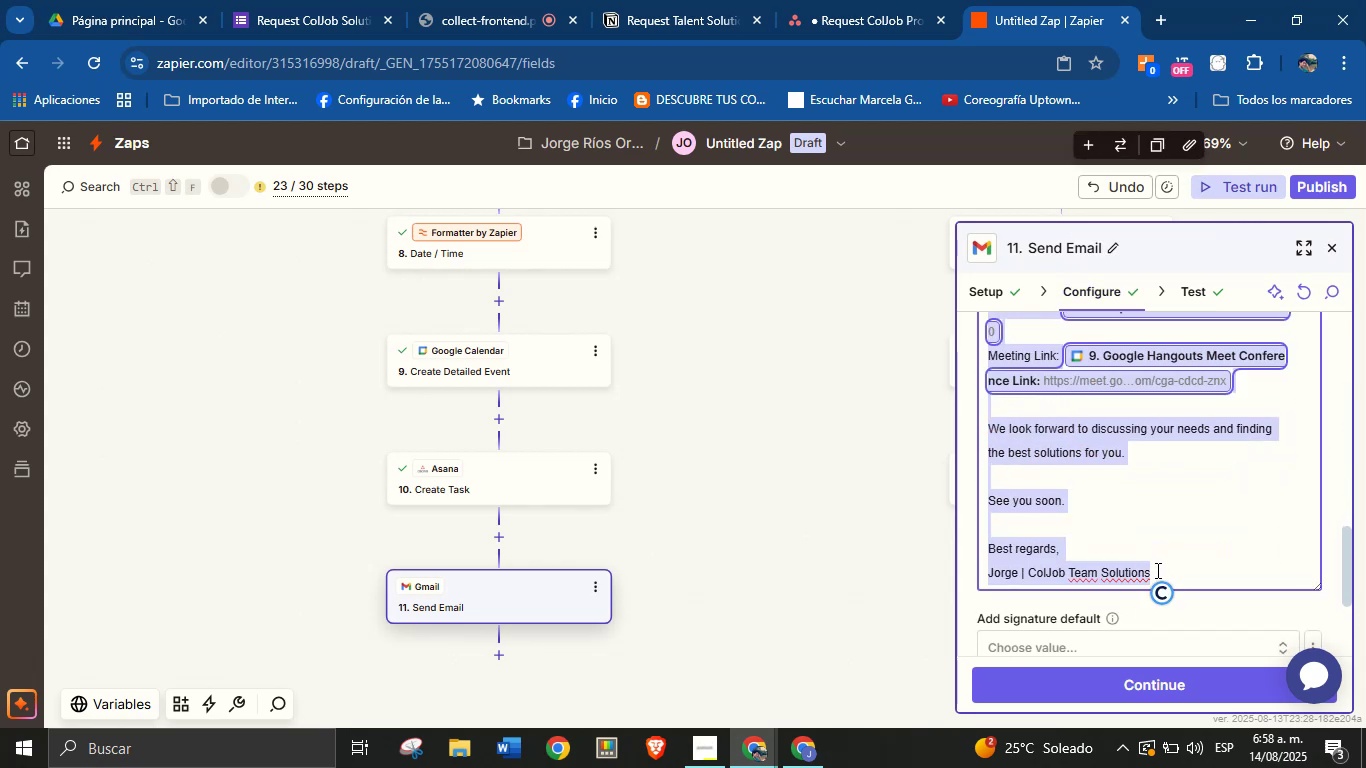 
scroll: coordinate [1053, 598], scroll_direction: none, amount: 0.0
 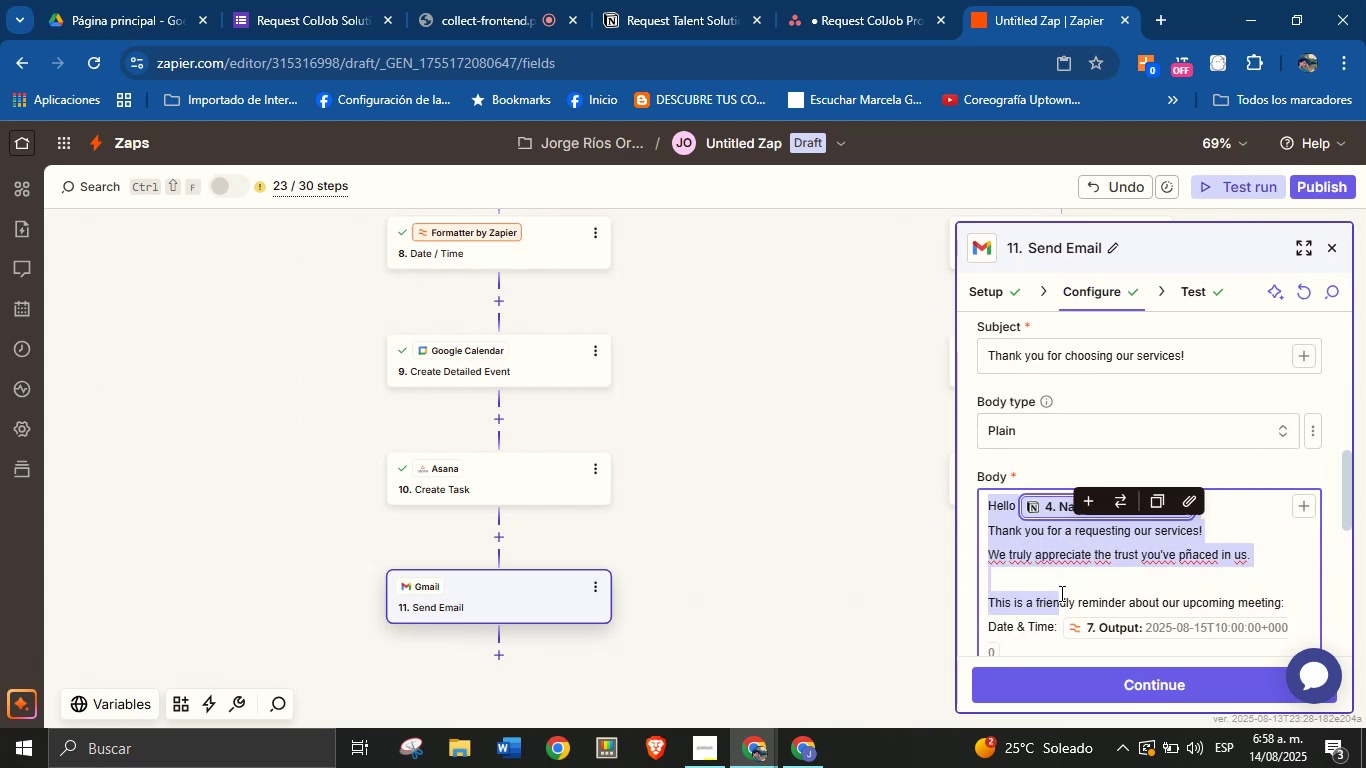 
scroll: coordinate [1082, 588], scroll_direction: down, amount: 1.0
 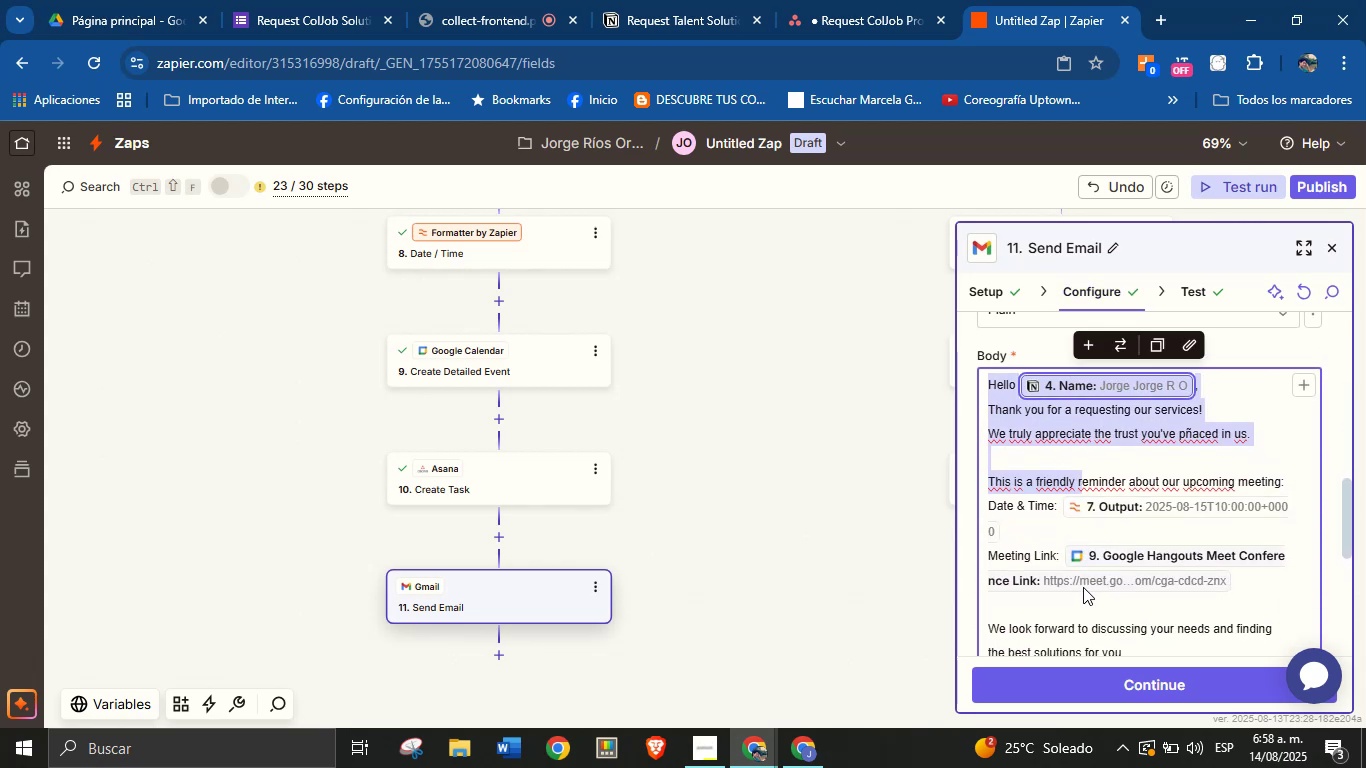 
scroll: coordinate [1143, 598], scroll_direction: none, amount: 0.0
 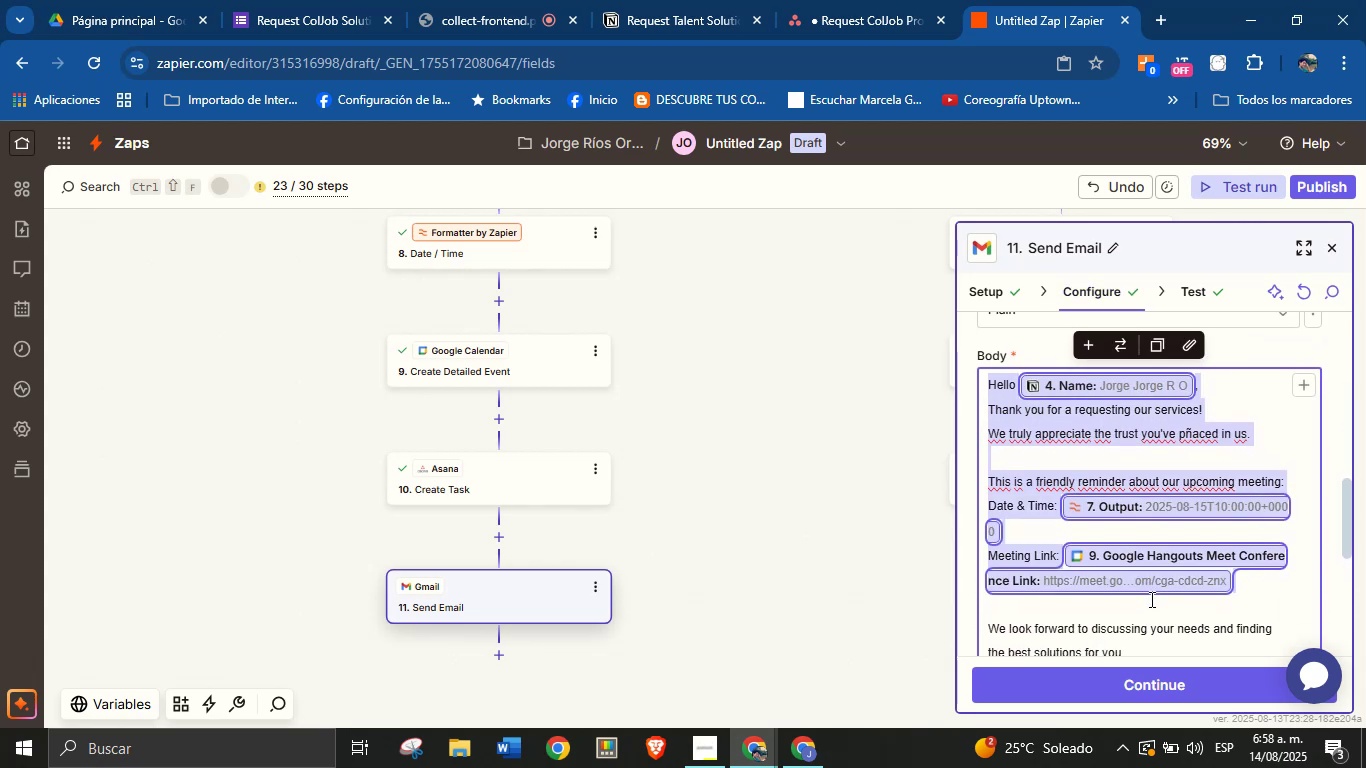 
scroll: coordinate [1150, 610], scroll_direction: down, amount: 2.0
 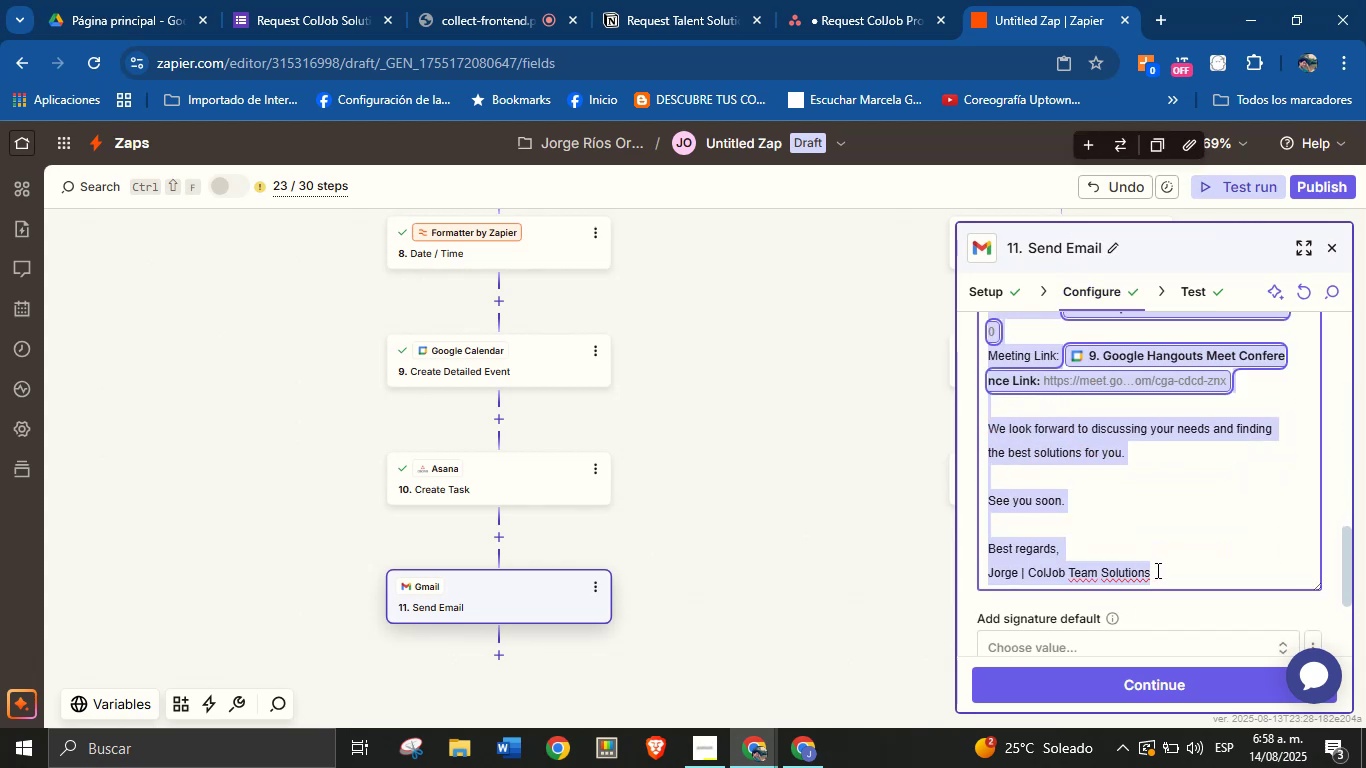 
key(Control+C)
 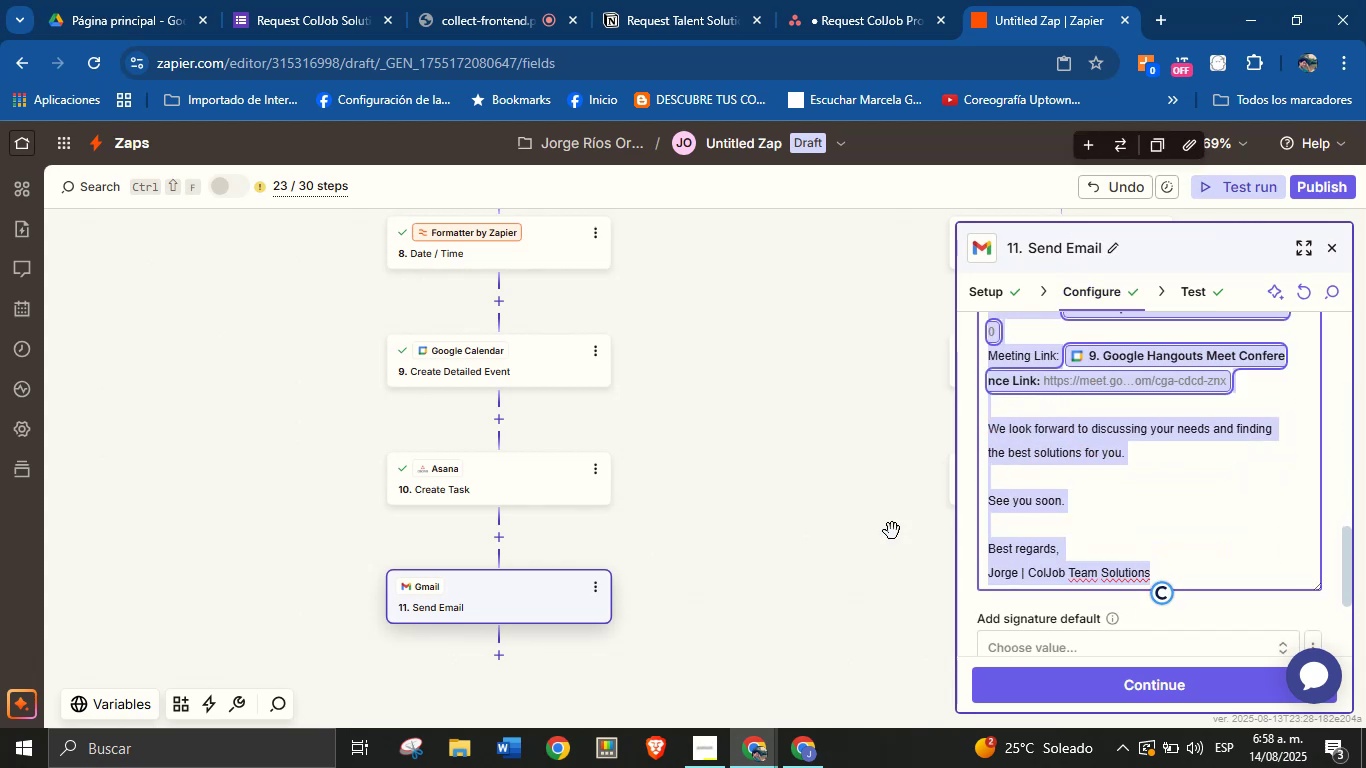 
left_click([838, 527])
 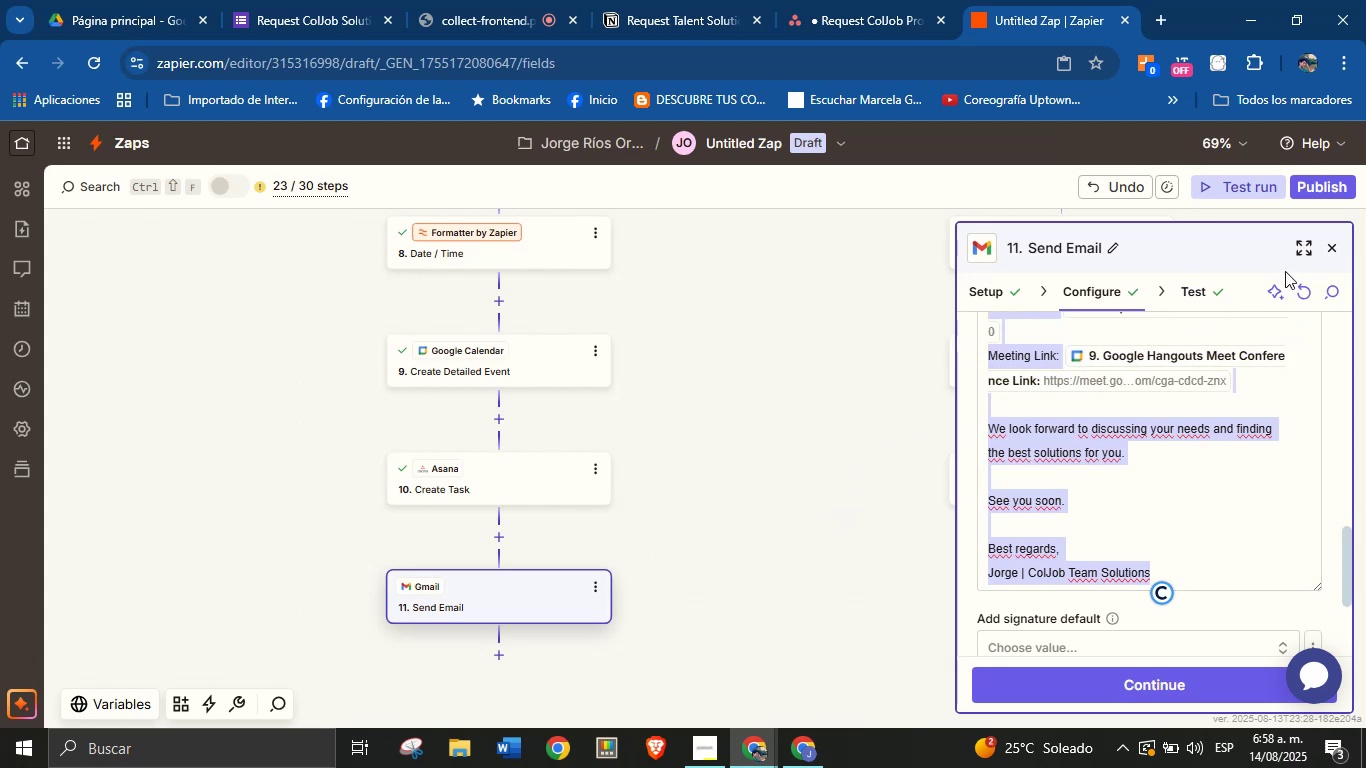 
left_click([1331, 253])
 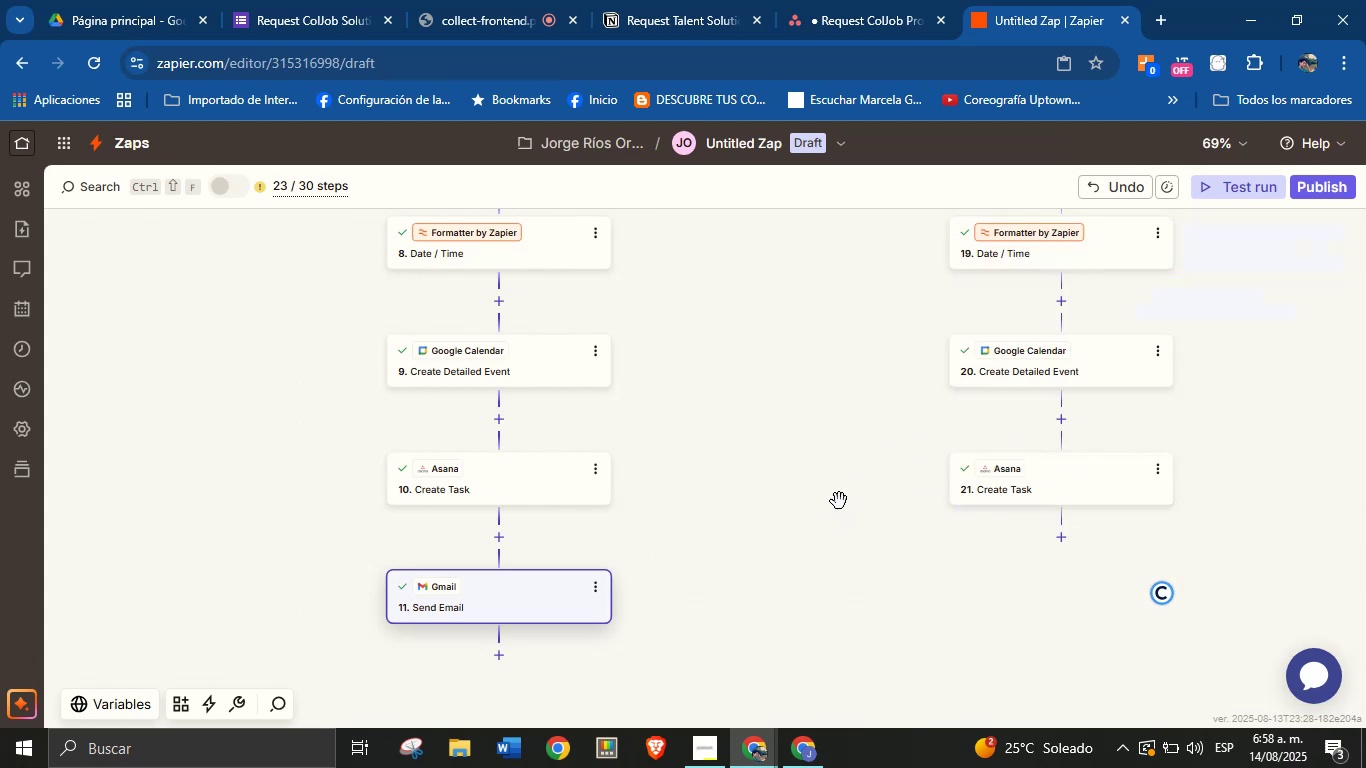 
left_click_drag(start_coordinate=[759, 450], to_coordinate=[719, 575])
 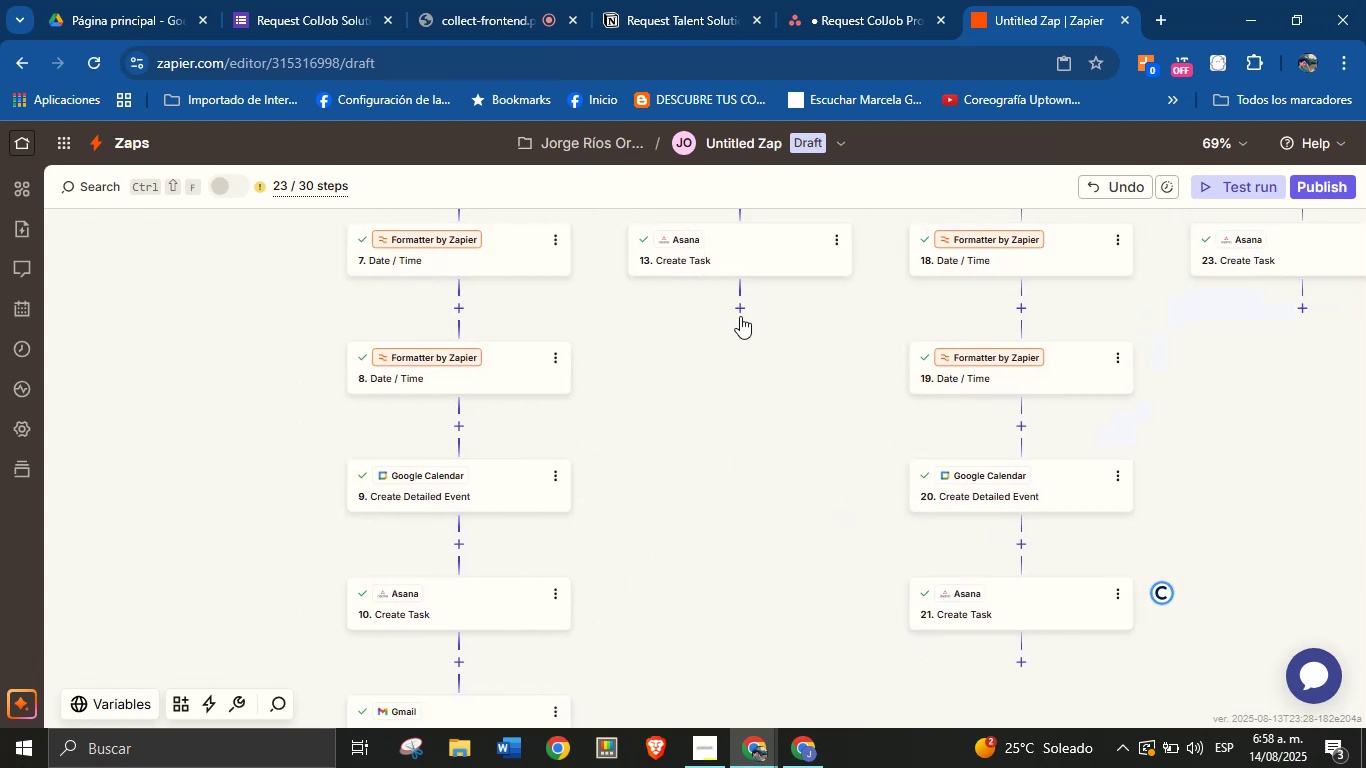 
left_click([740, 310])
 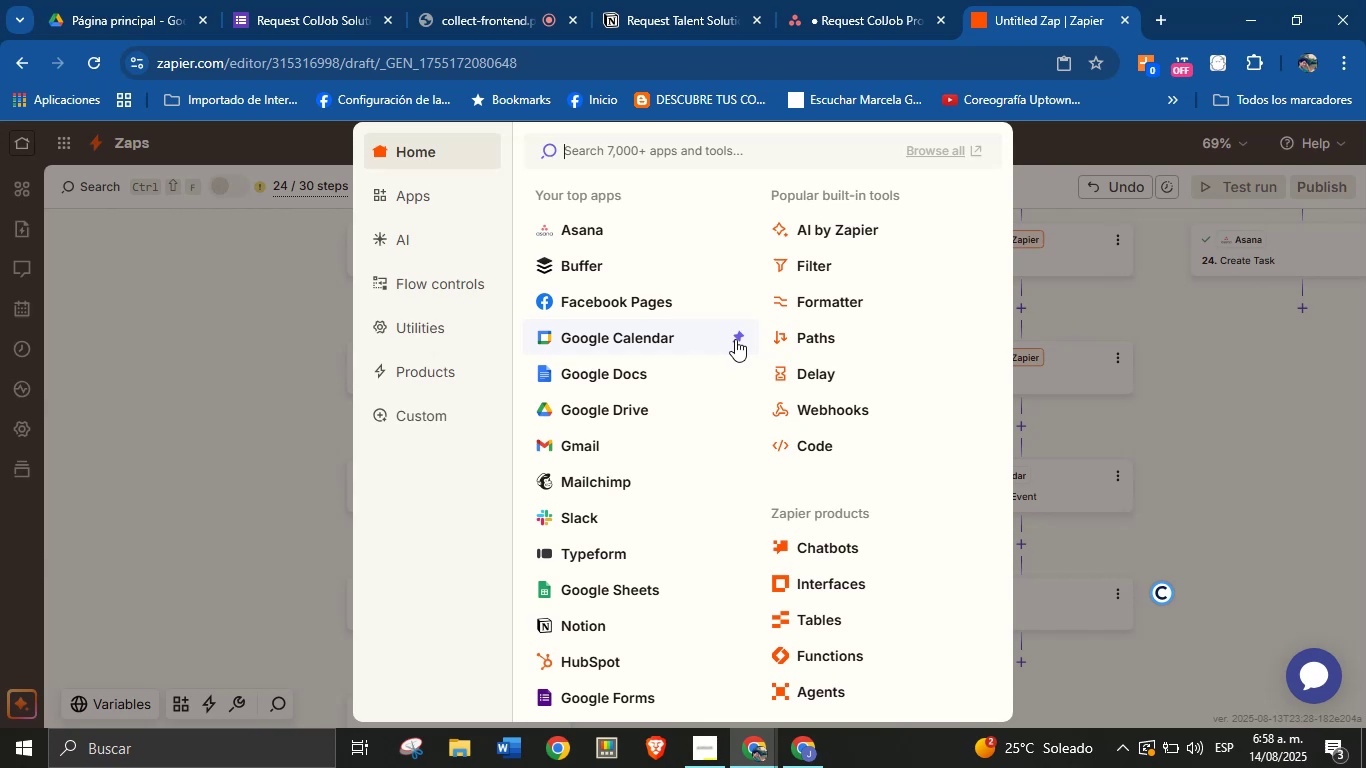 
wait(27.08)
 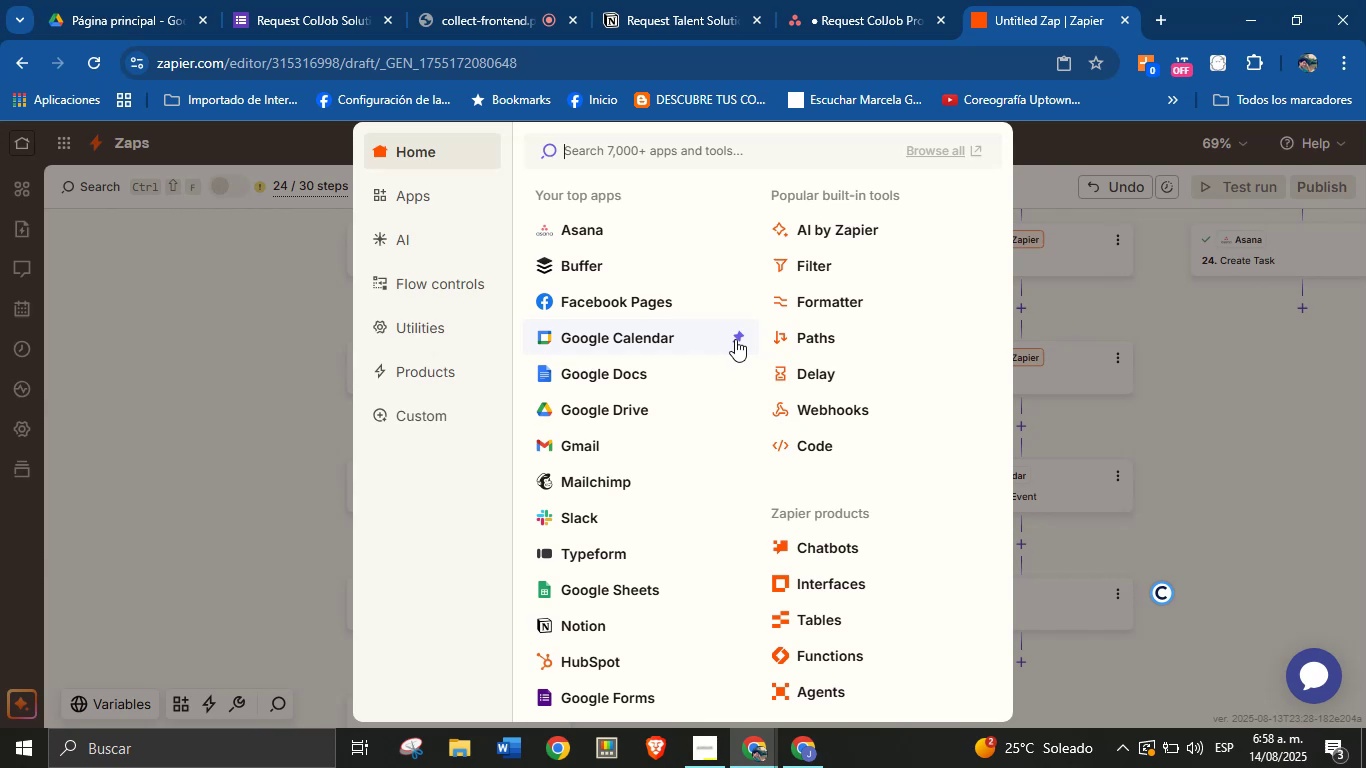 
left_click([612, 442])
 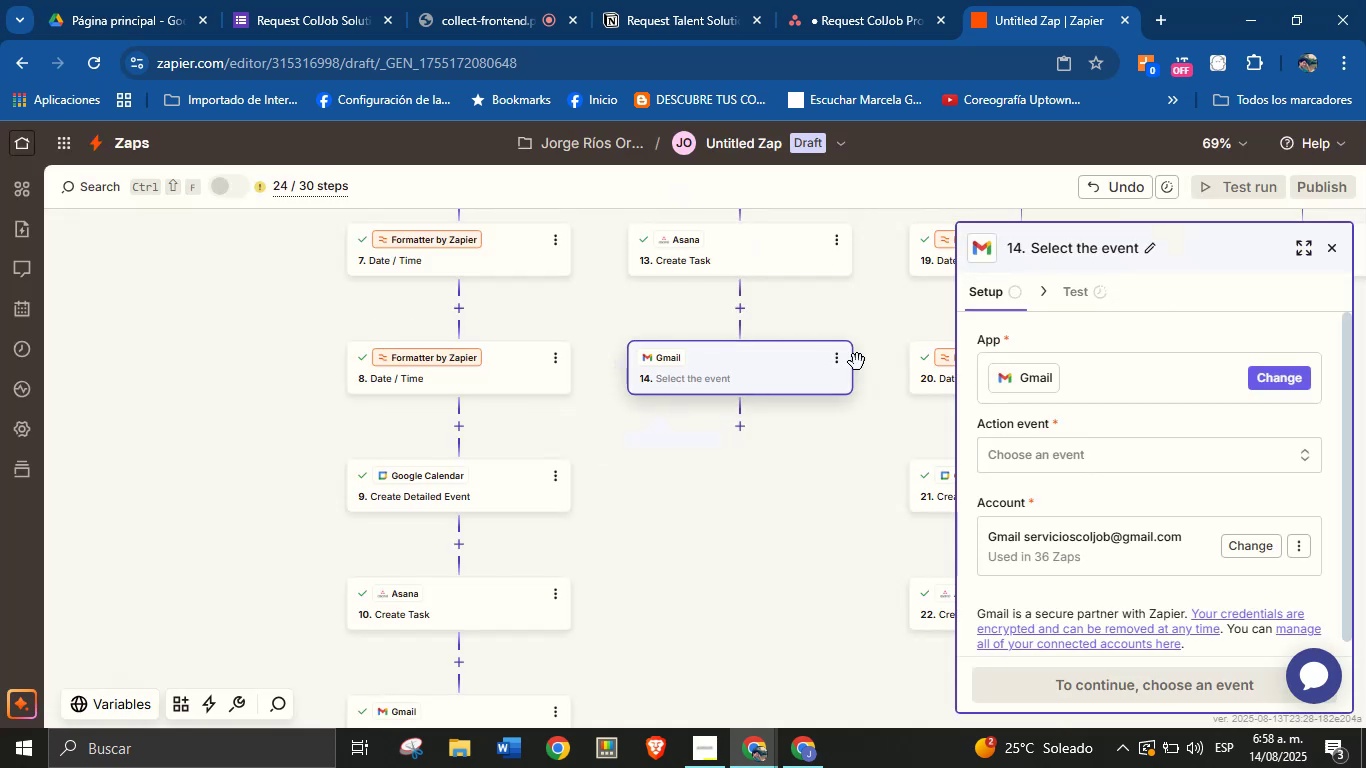 
left_click([1033, 444])
 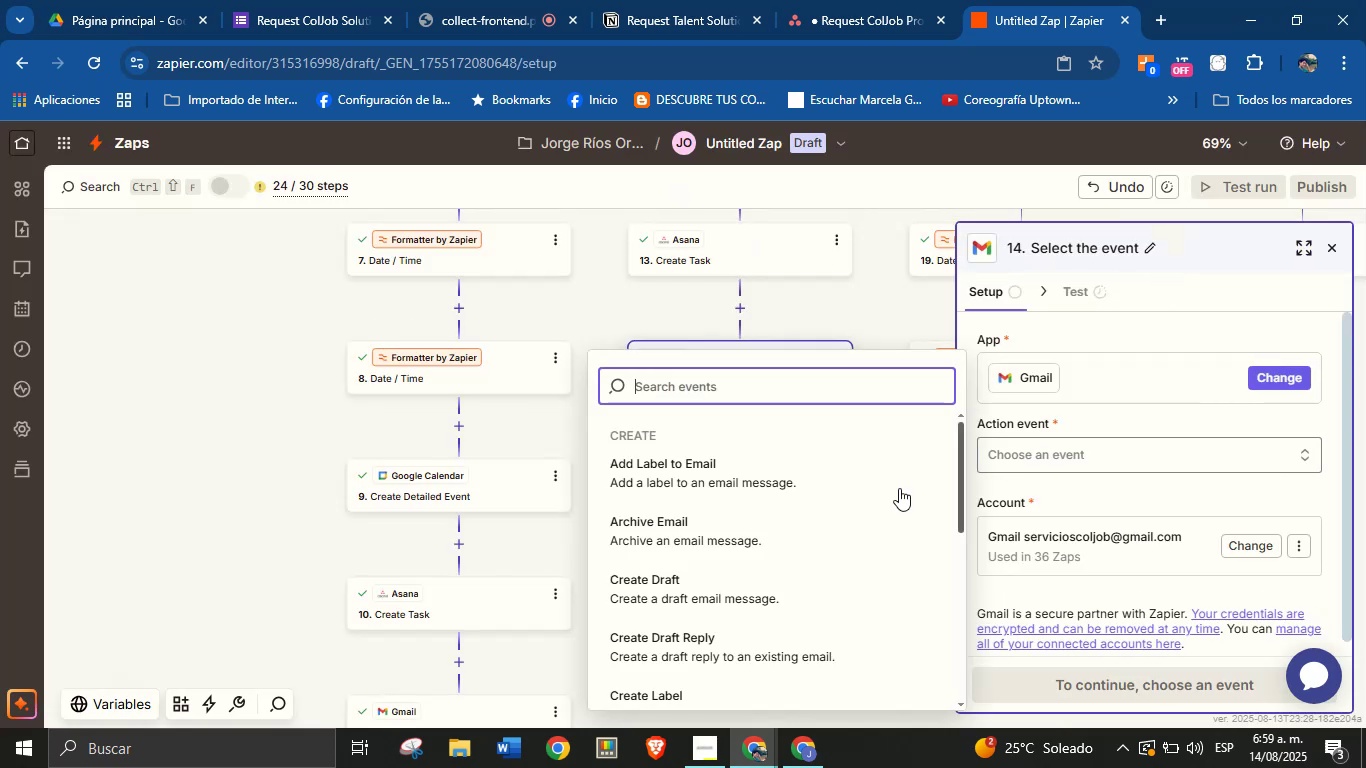 
type(send)
 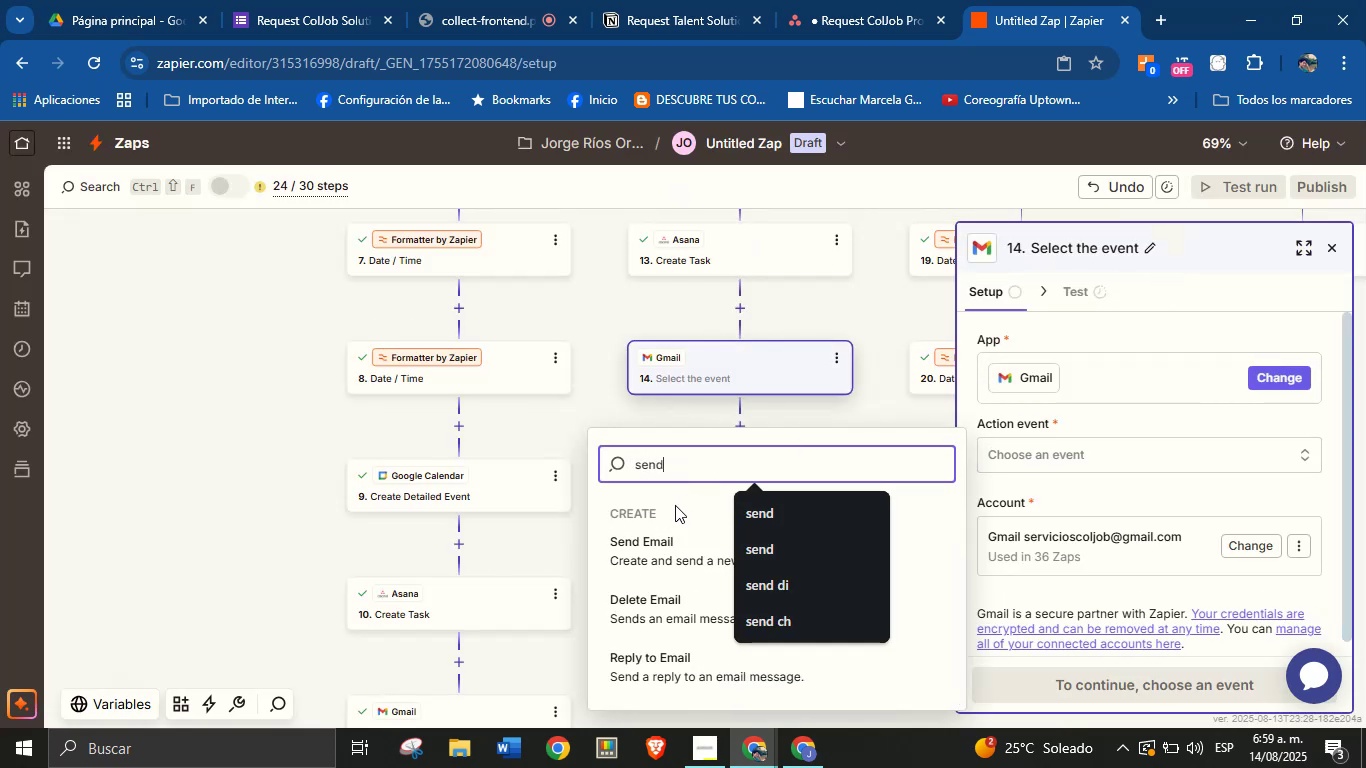 
left_click([666, 536])
 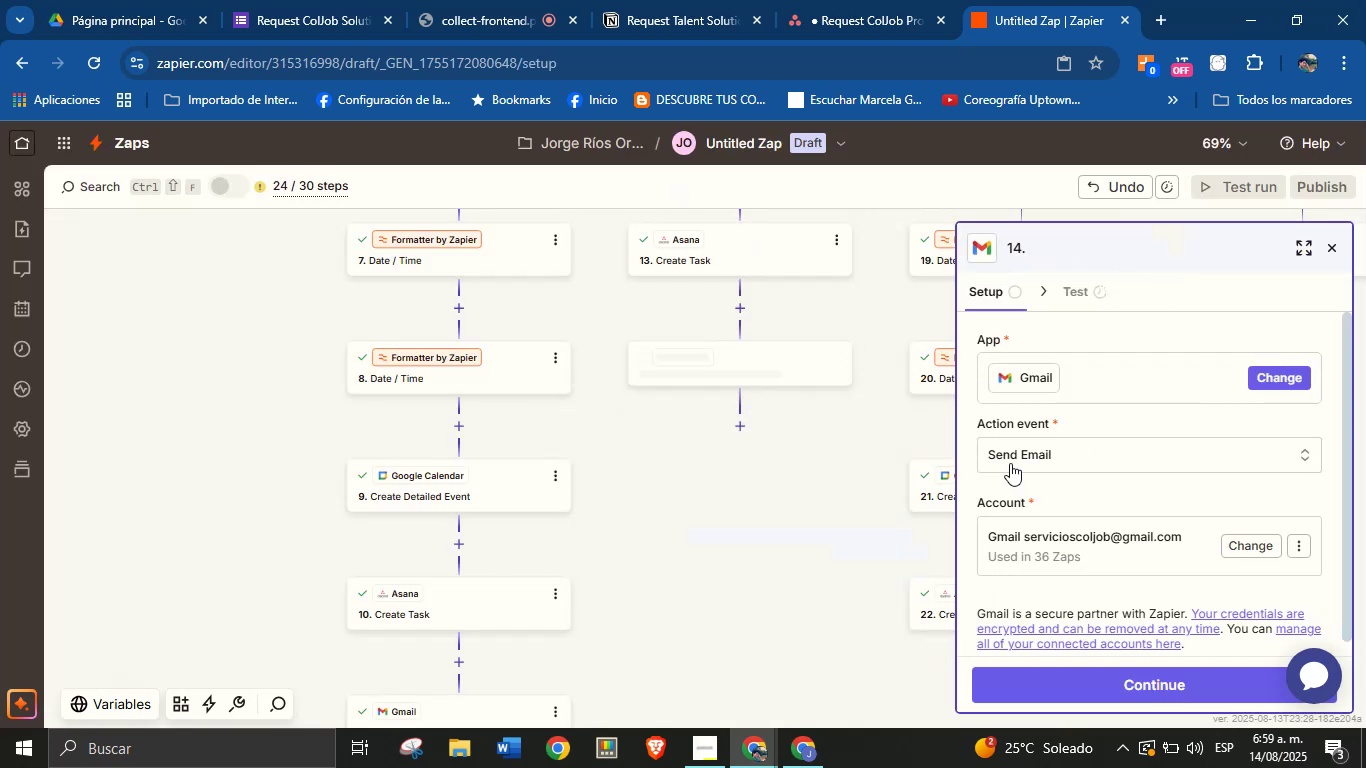 
left_click([1057, 488])
 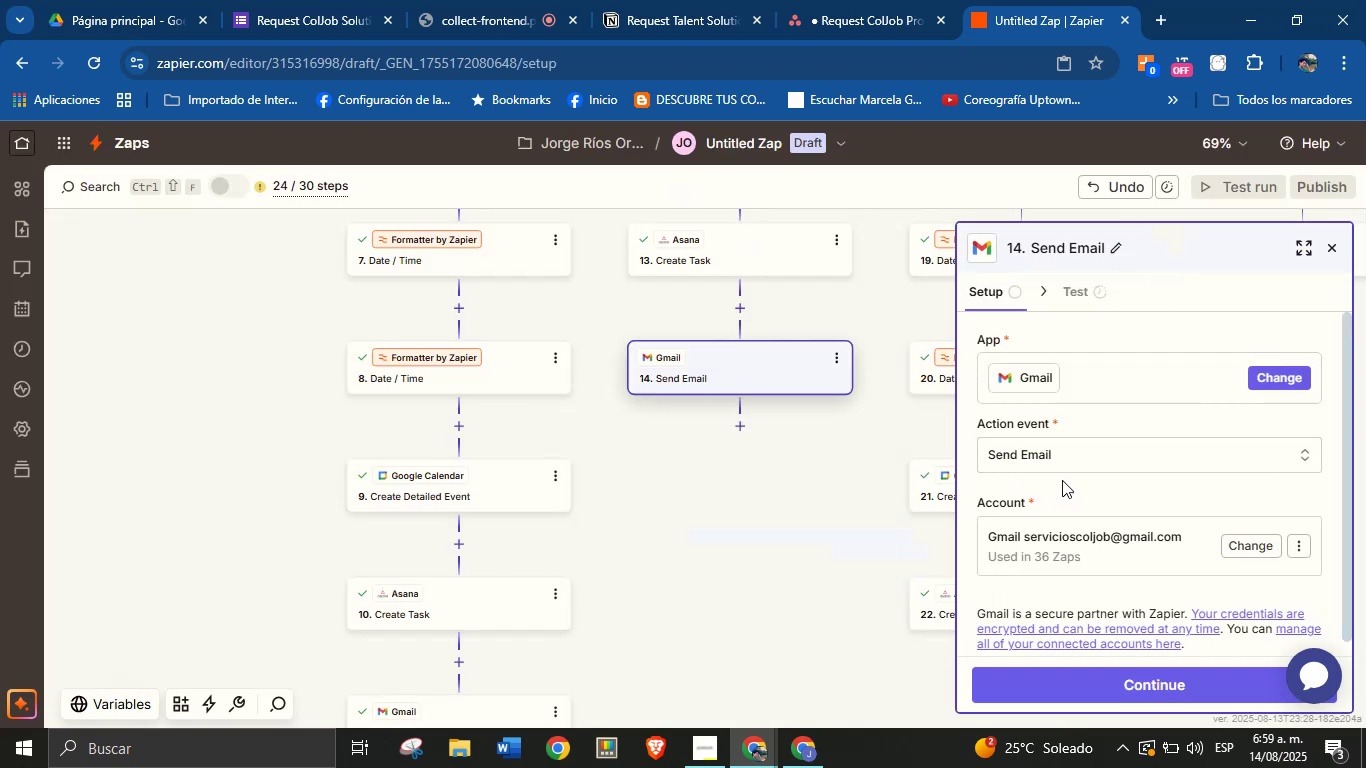 
scroll: coordinate [1077, 488], scroll_direction: up, amount: 3.0
 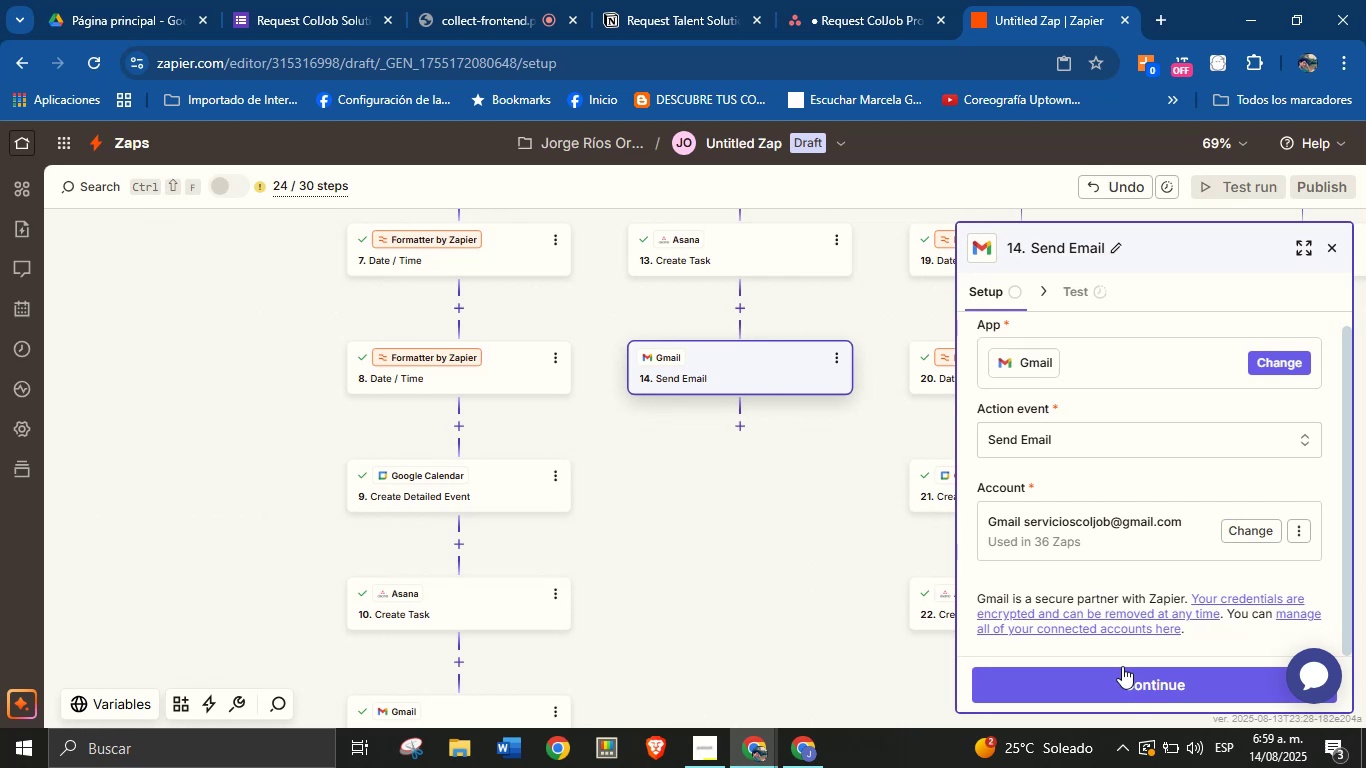 
left_click([1122, 671])
 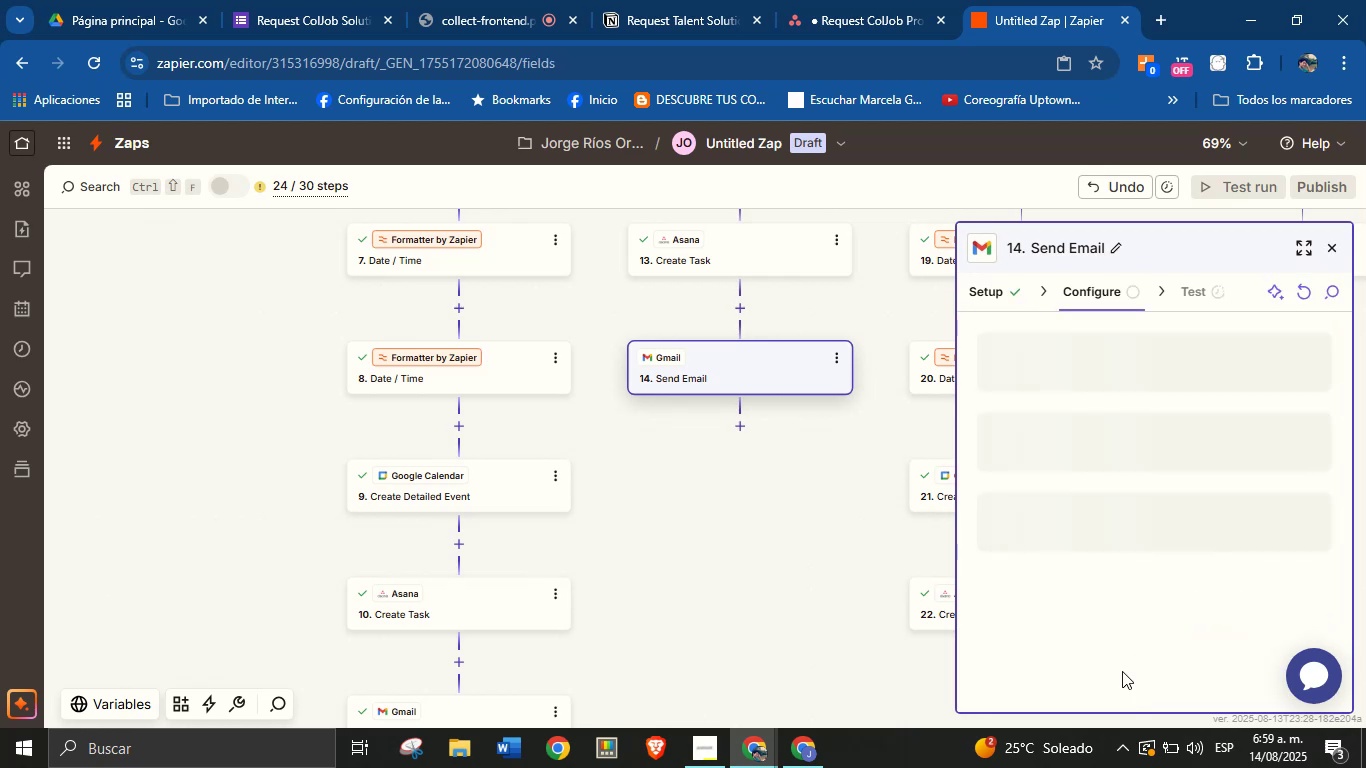 
mouse_move([1062, 535])
 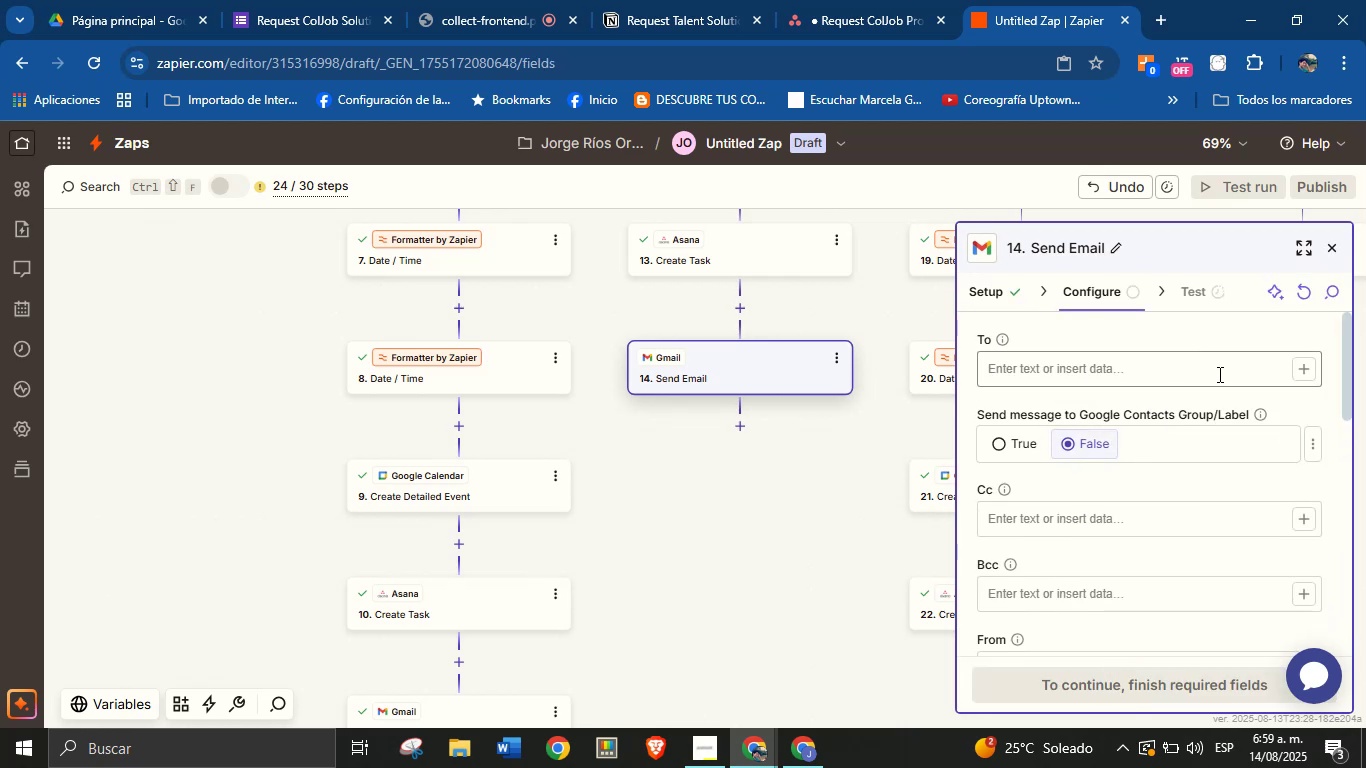 
left_click([1306, 371])
 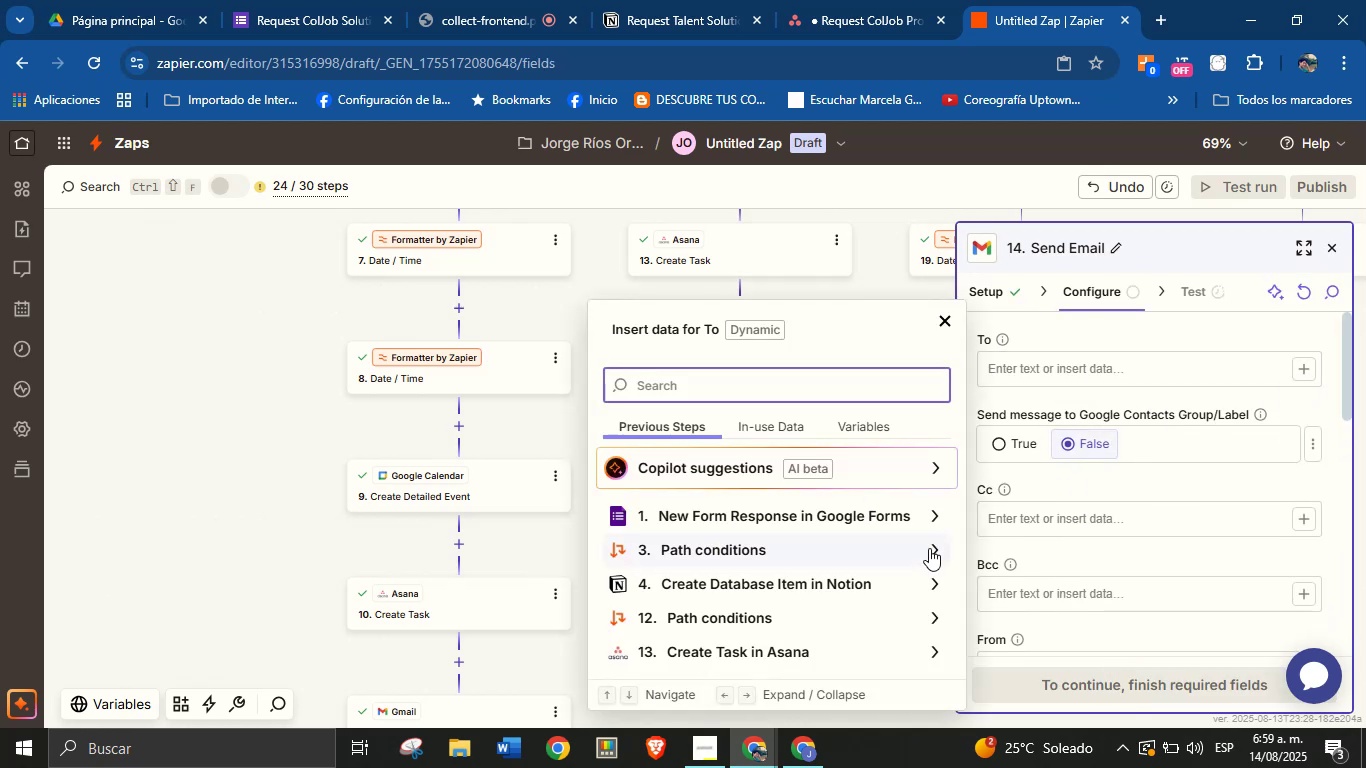 
type(email)
 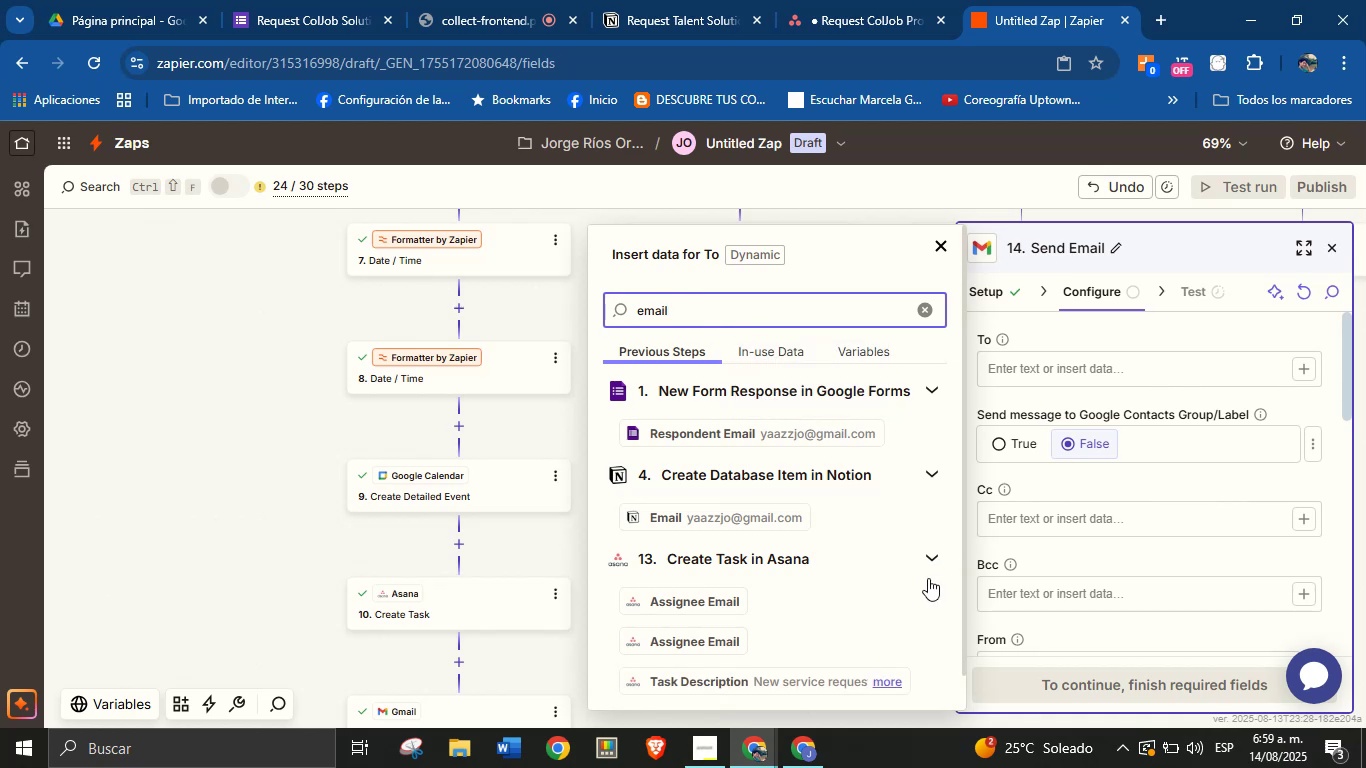 
left_click([775, 514])
 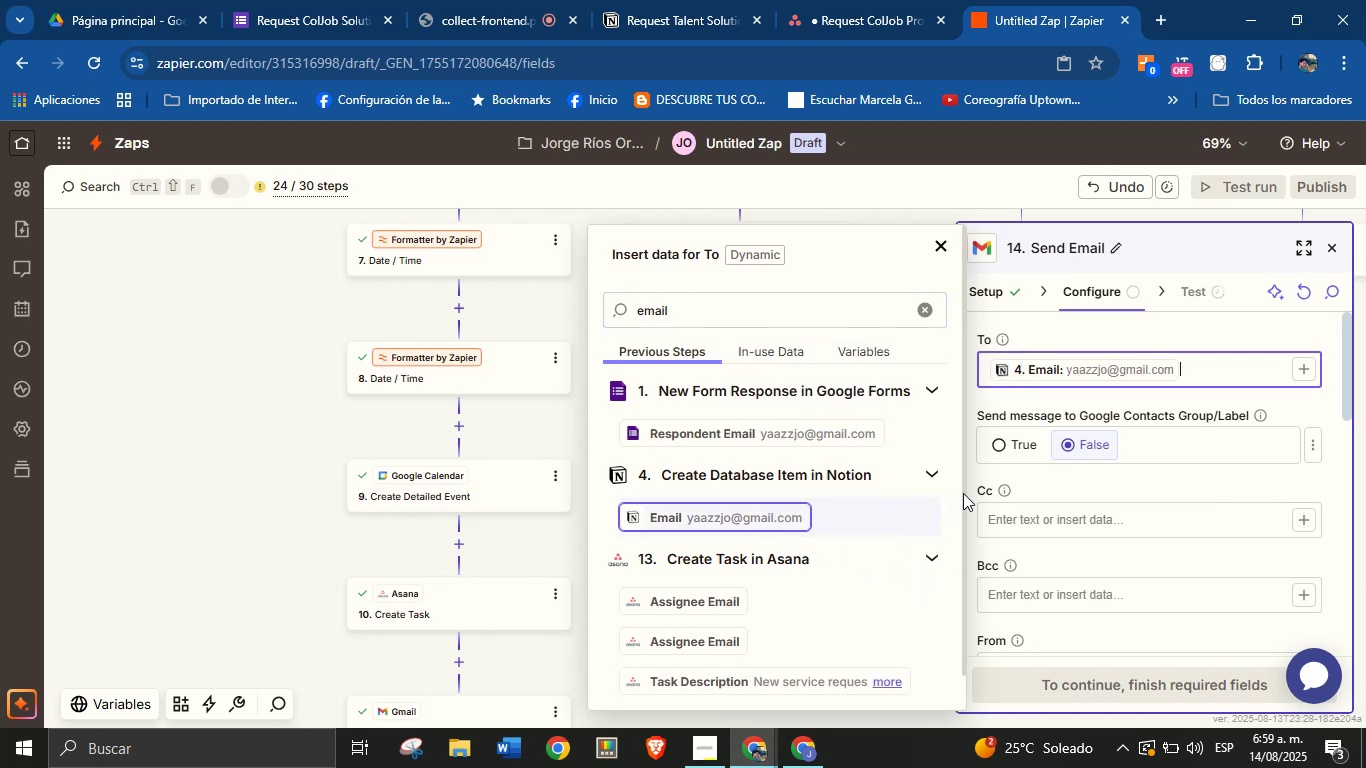 
left_click([1060, 475])
 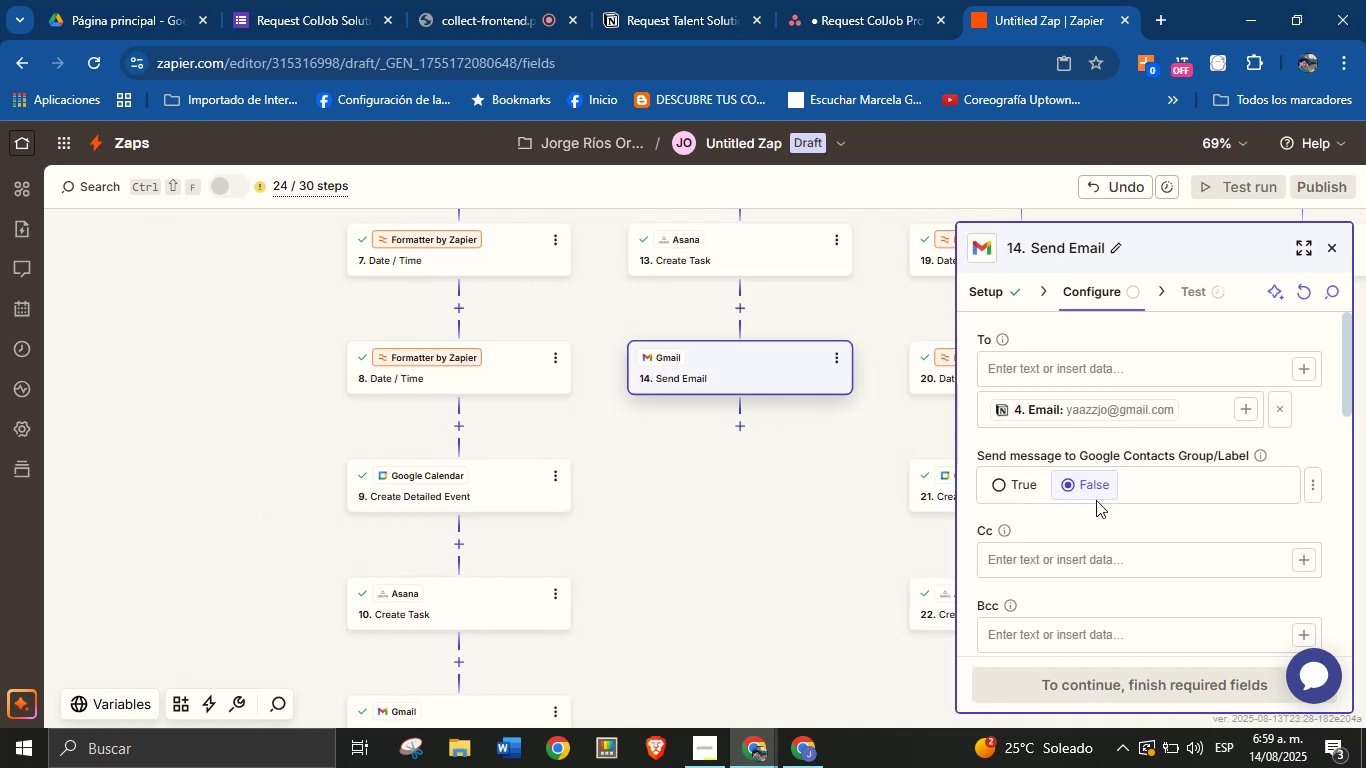 
scroll: coordinate [1207, 509], scroll_direction: down, amount: 3.0
 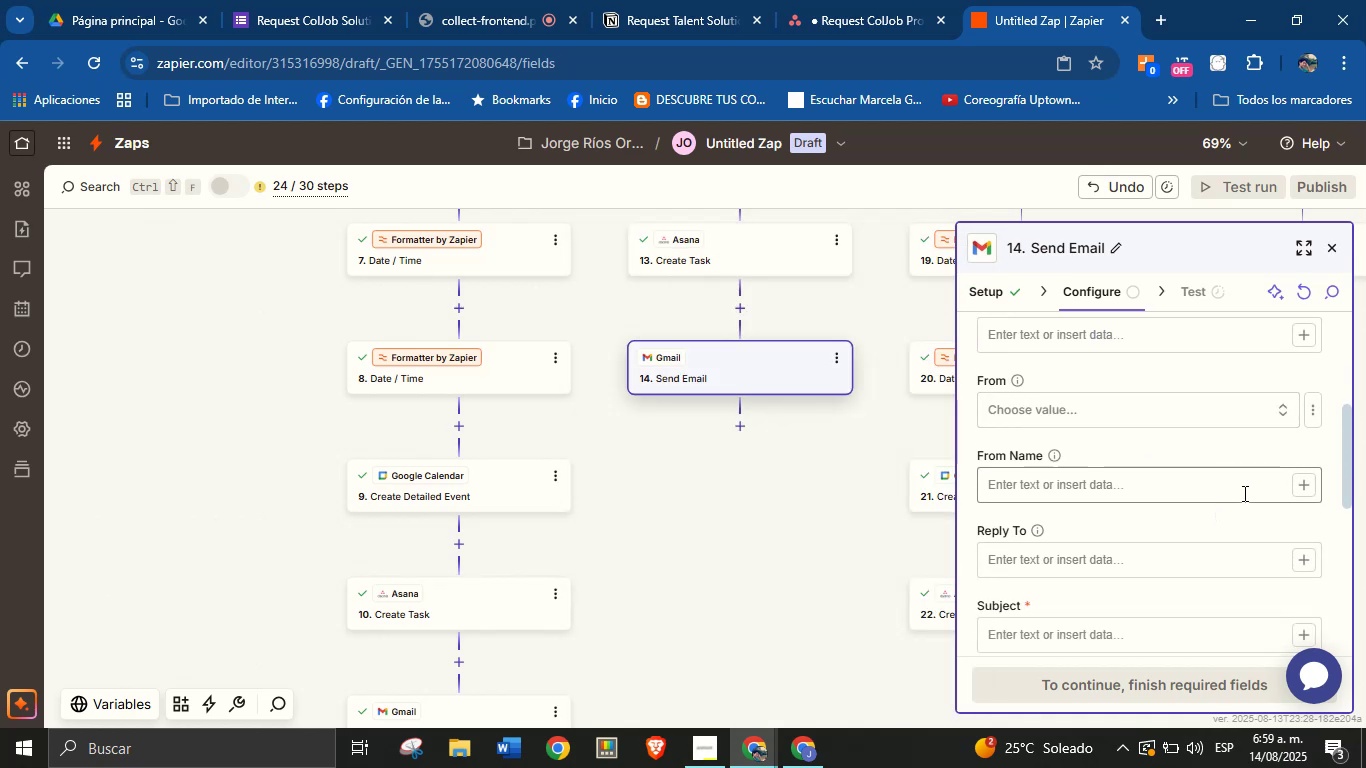 
left_click([1225, 481])
 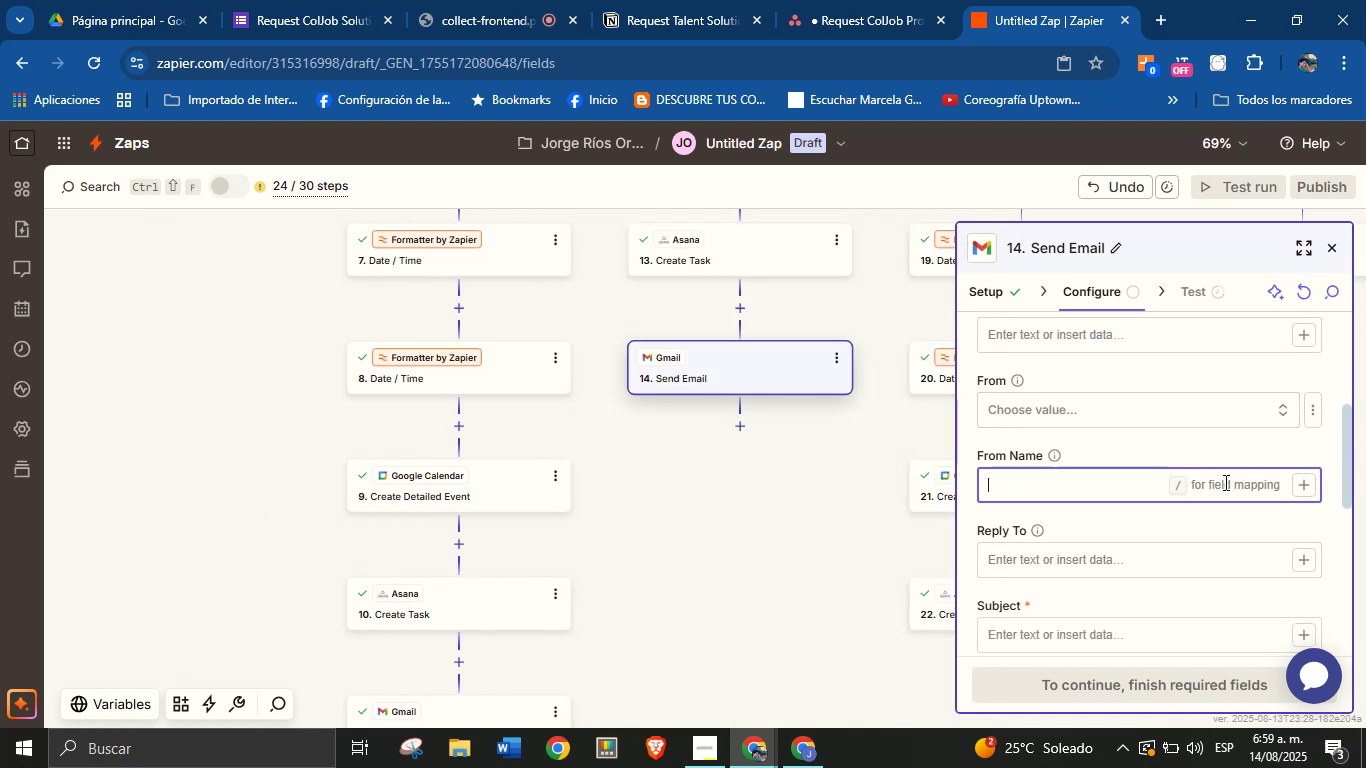 
type(Jorge from ColJob)
 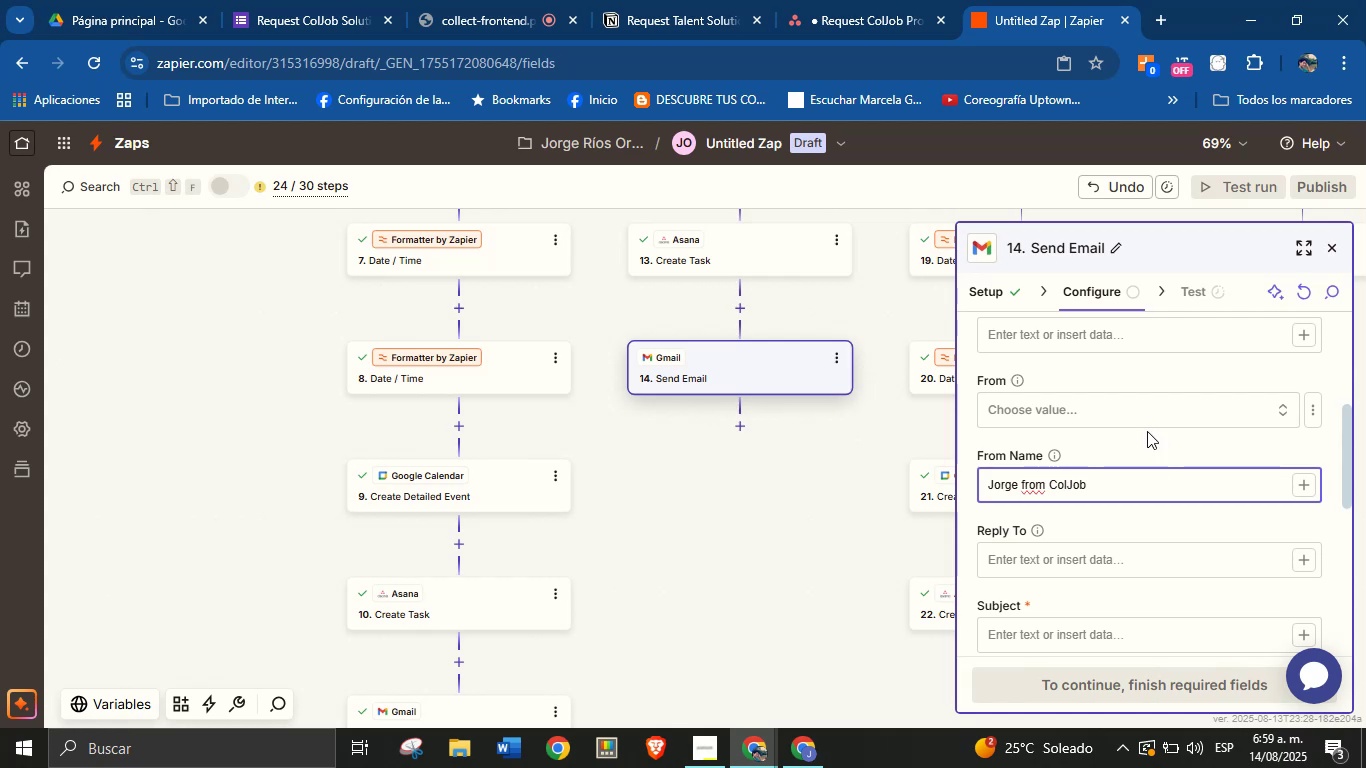 
left_click([1139, 402])
 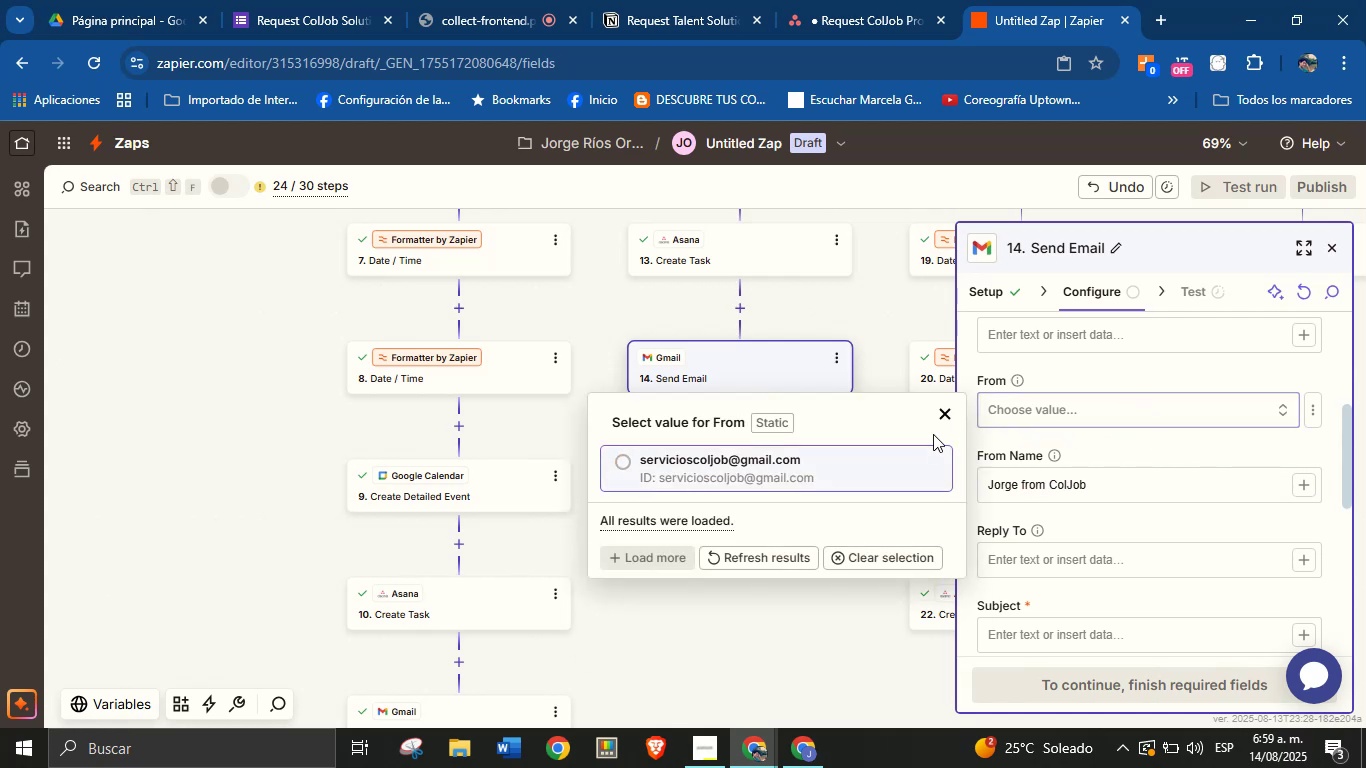 
left_click([781, 468])
 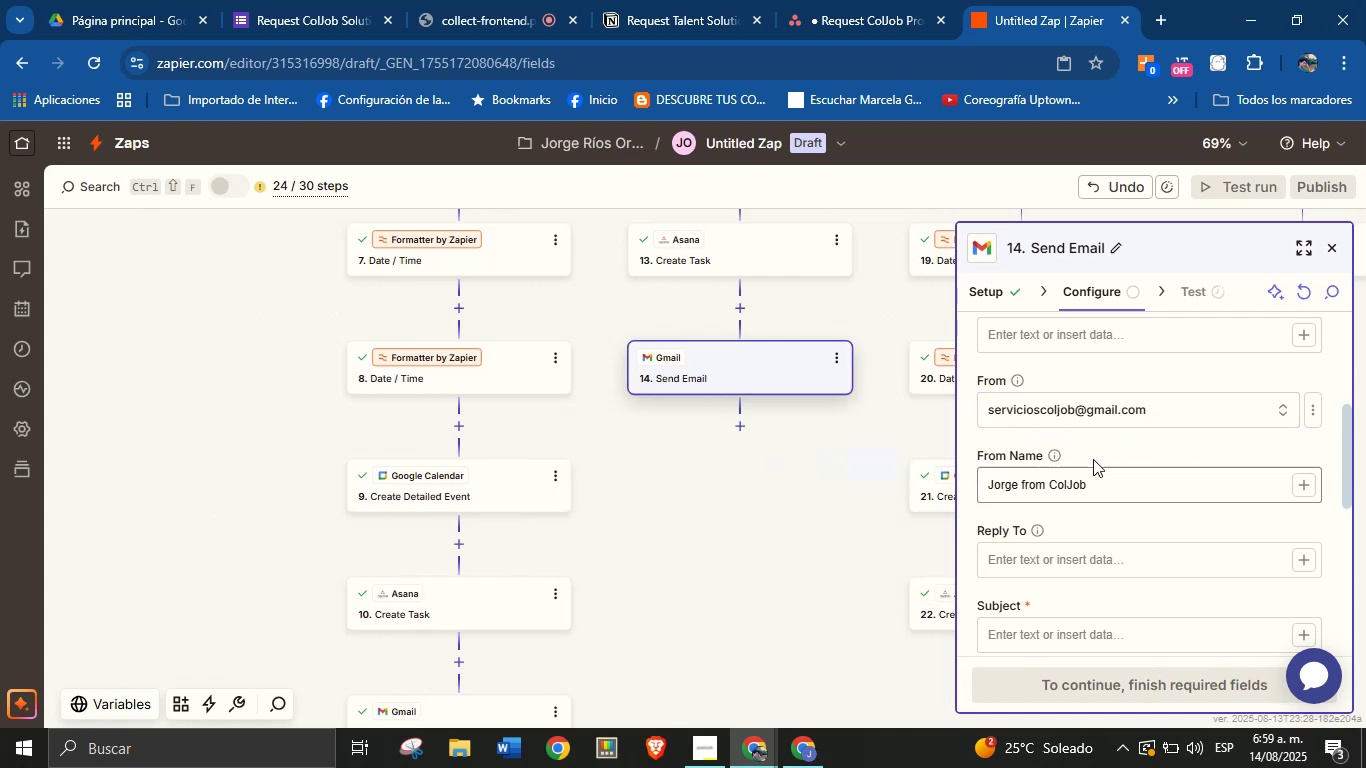 
left_click([1111, 450])
 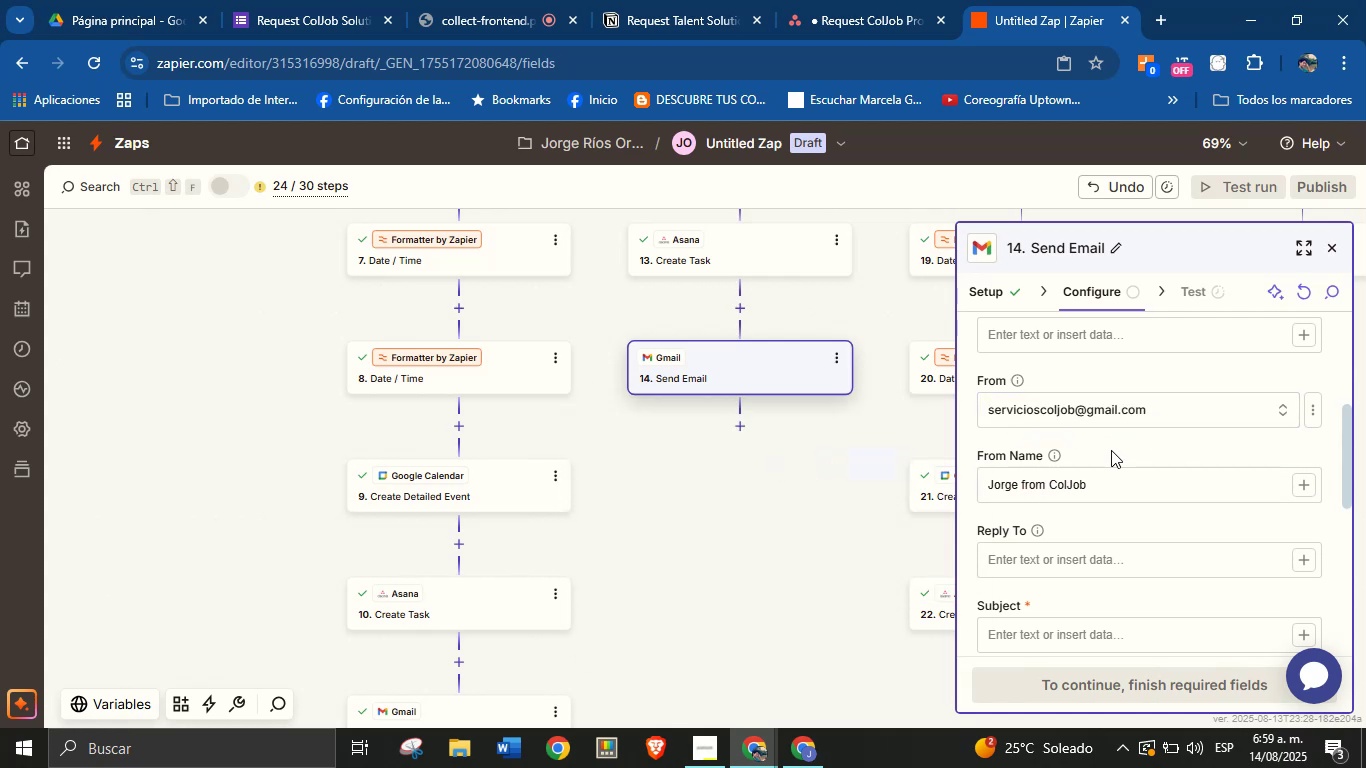 
scroll: coordinate [1111, 450], scroll_direction: down, amount: 1.0
 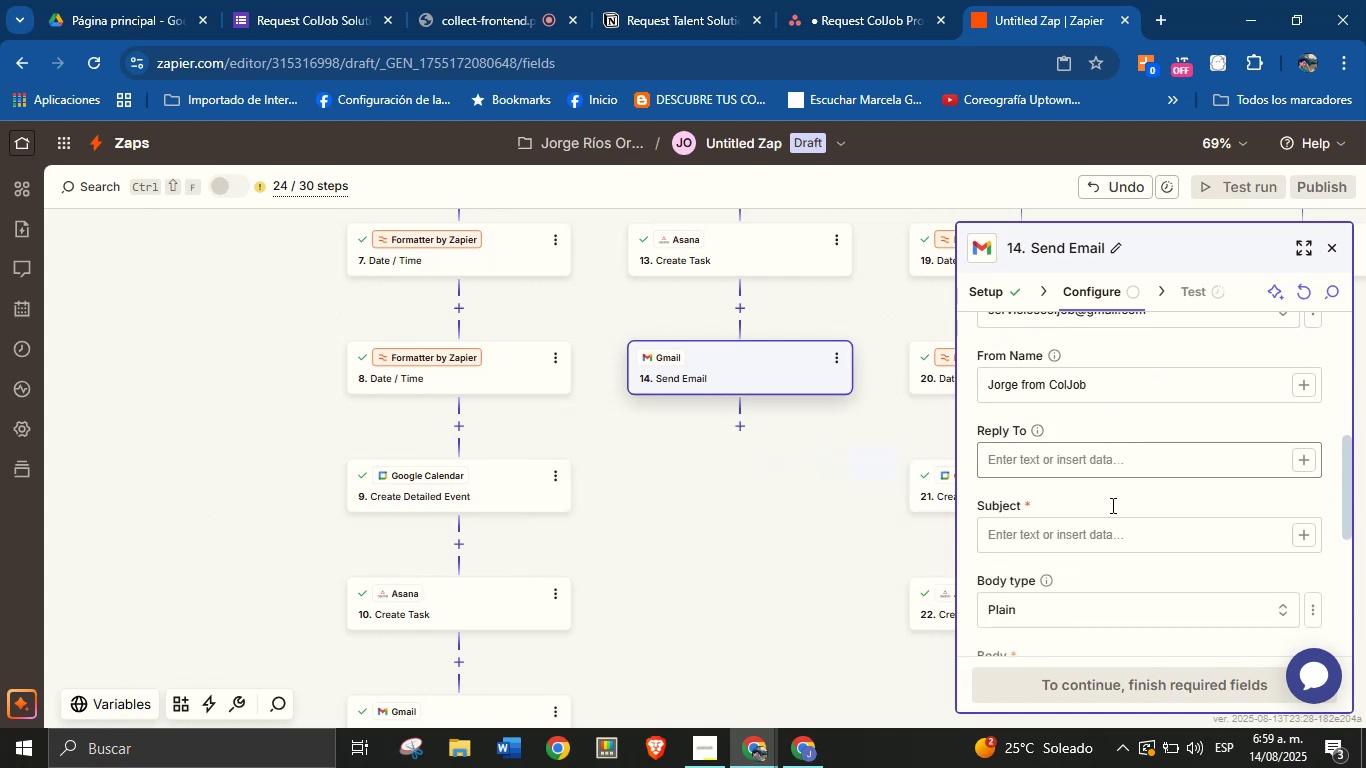 
left_click([1111, 519])
 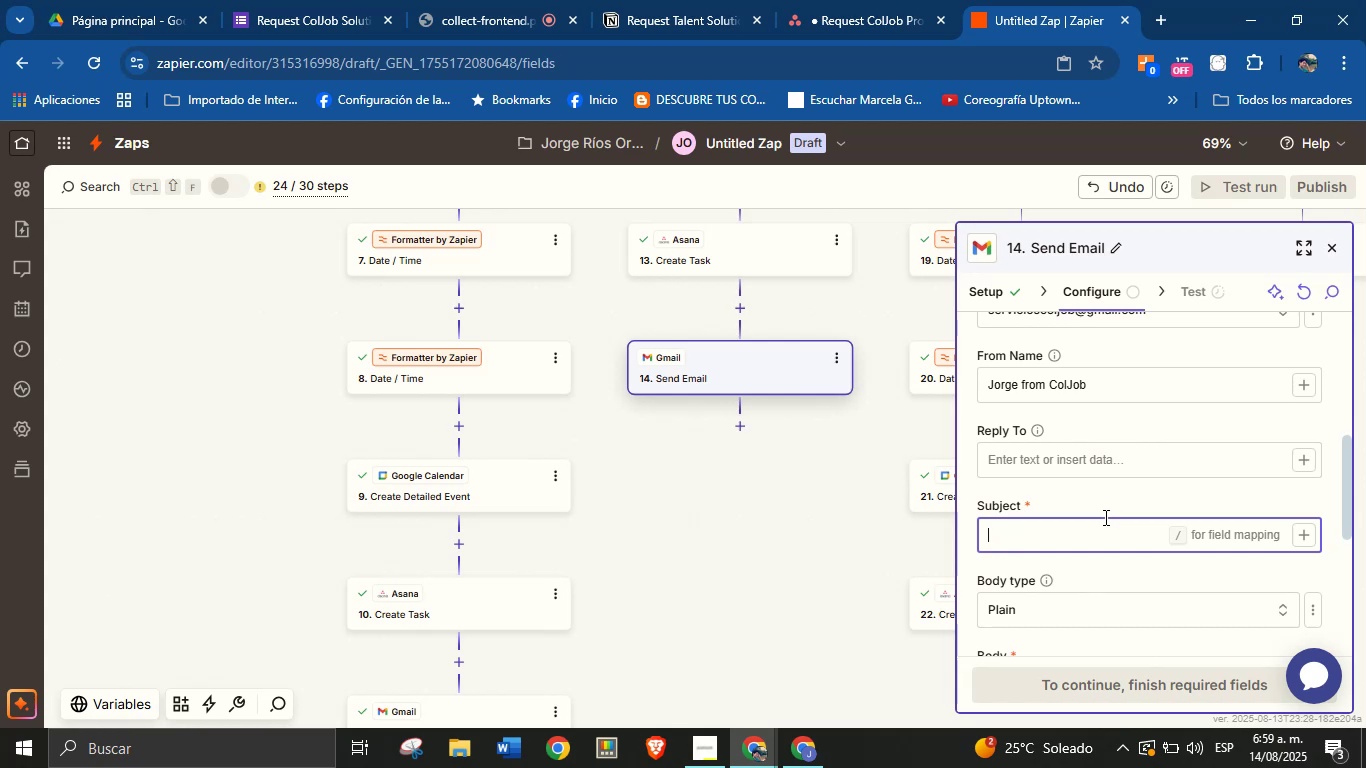 
key(Meta+V)
 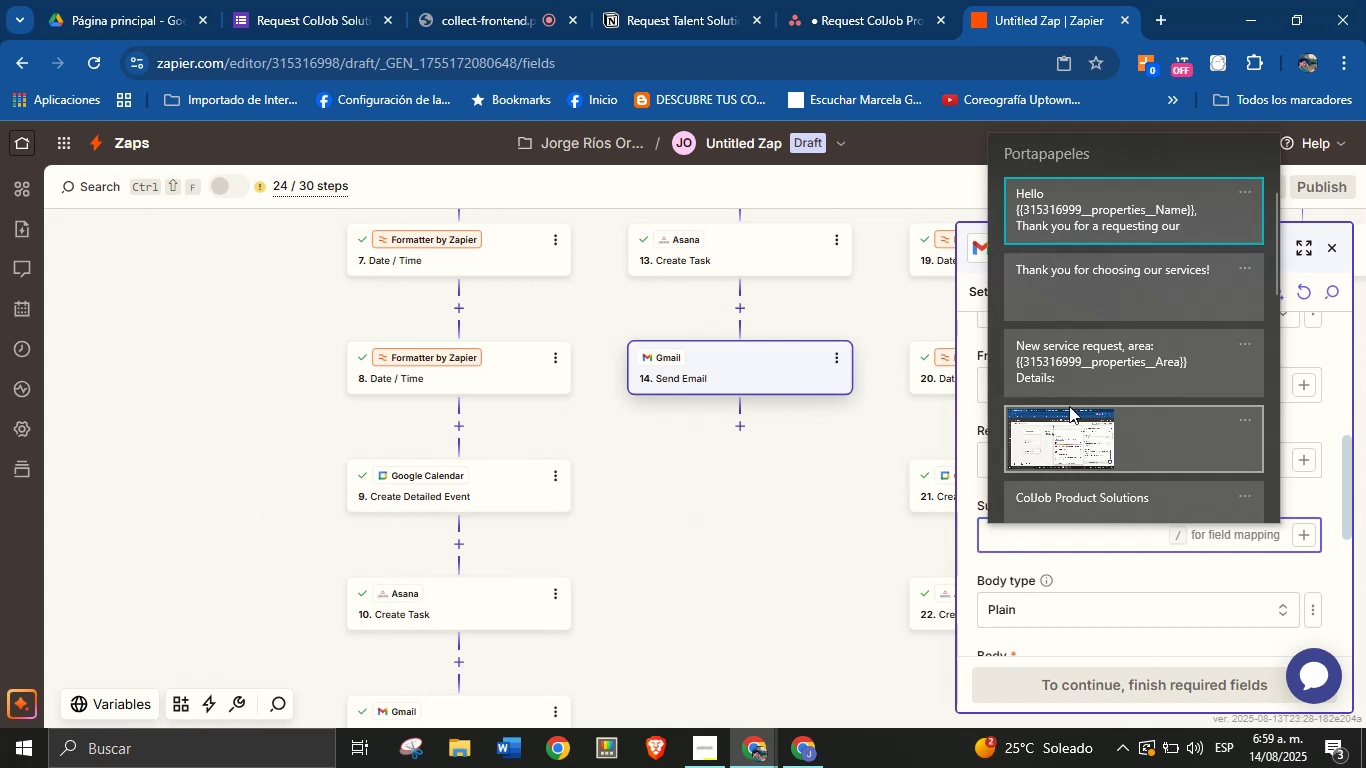 
left_click([1121, 294])
 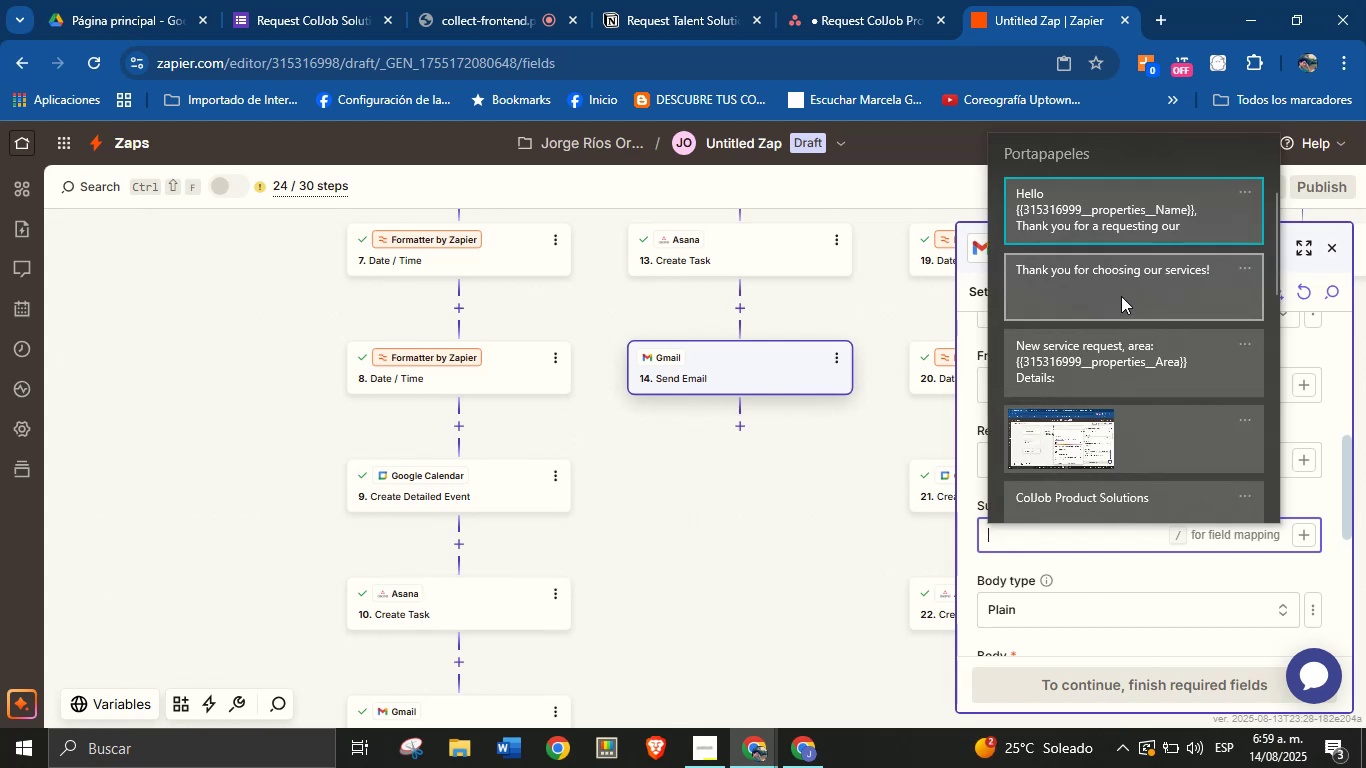 
key(Control+ControlLeft)
 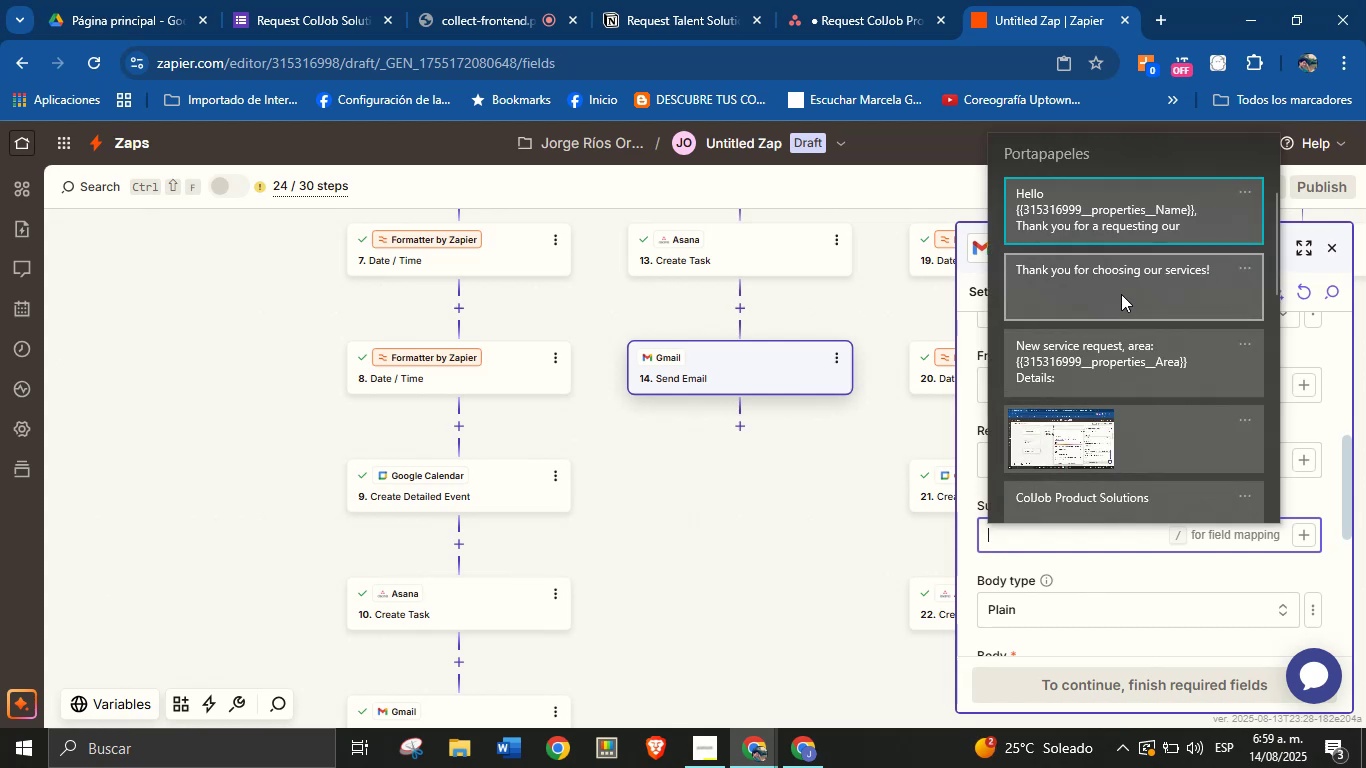 
key(Control+V)
 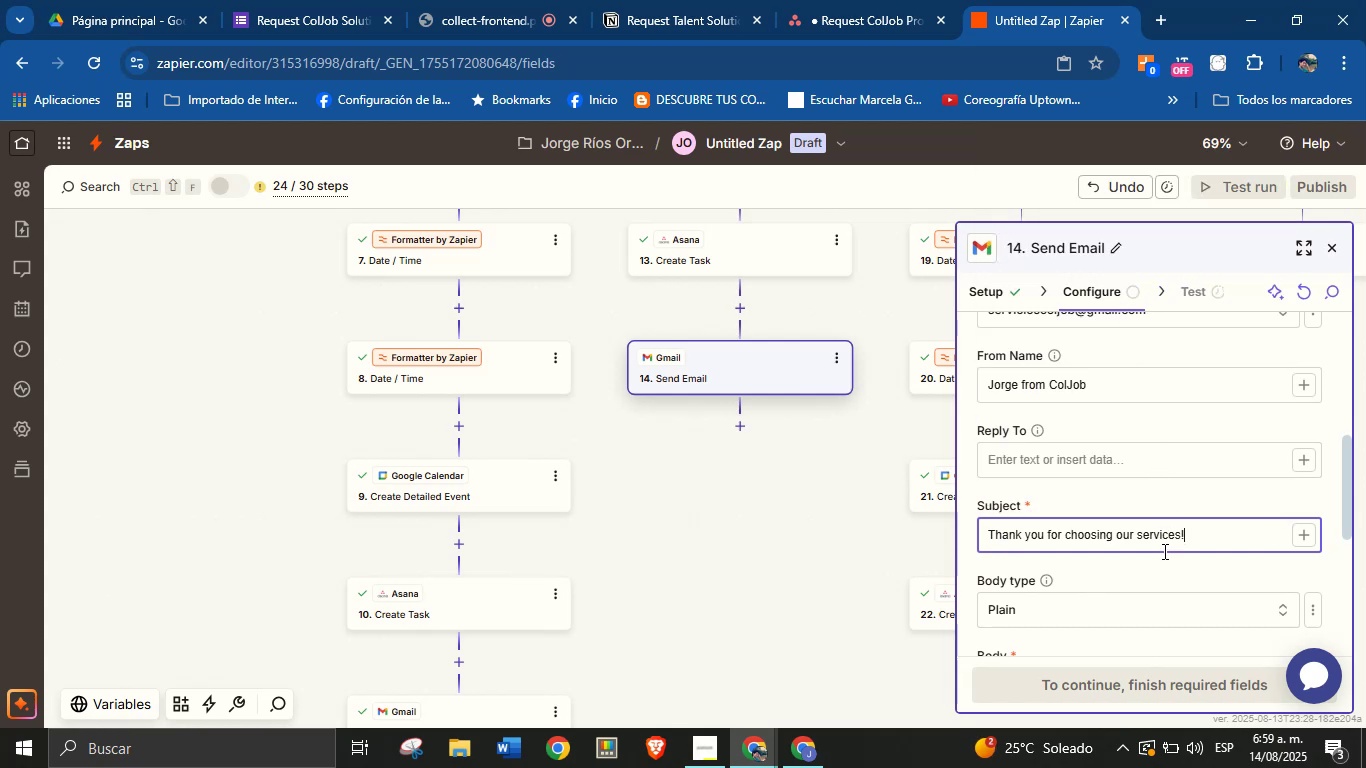 
left_click([1158, 573])
 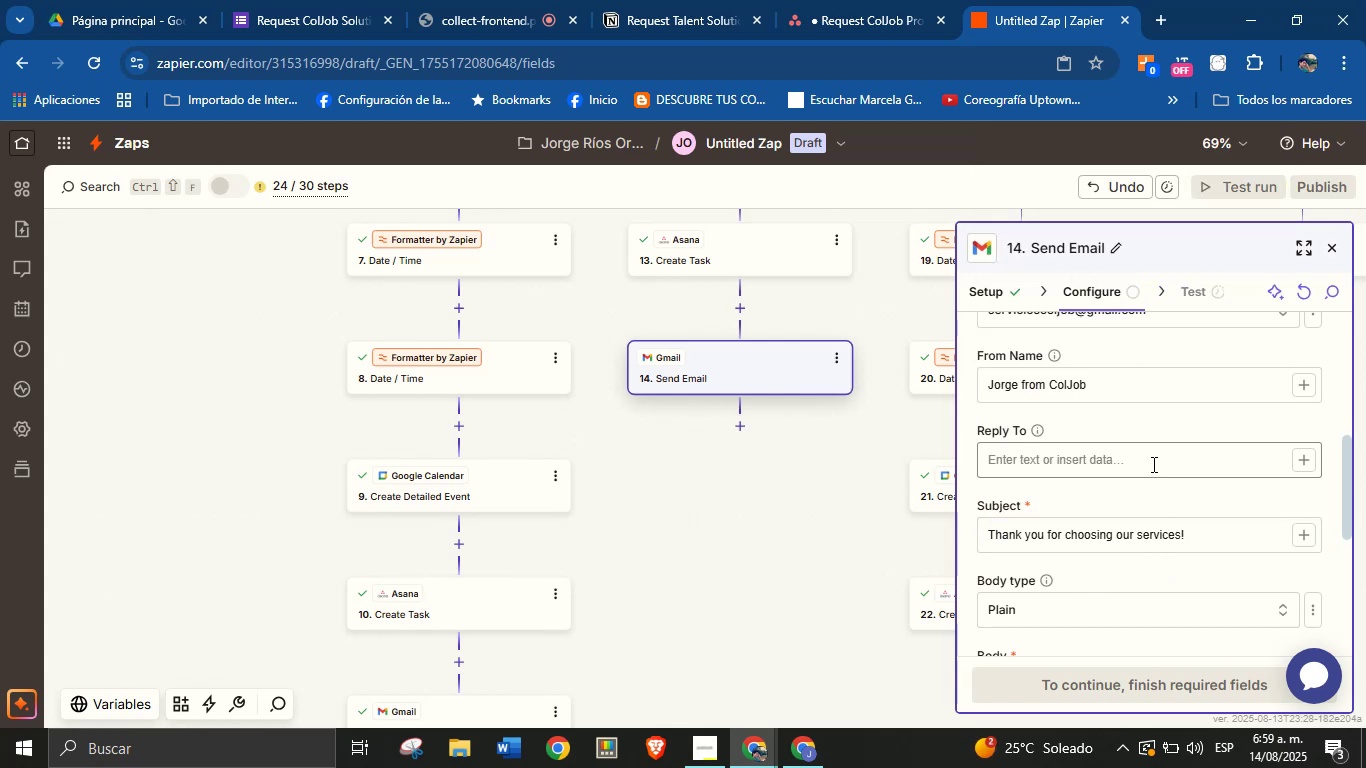 
scroll: coordinate [1152, 464], scroll_direction: down, amount: 1.0
 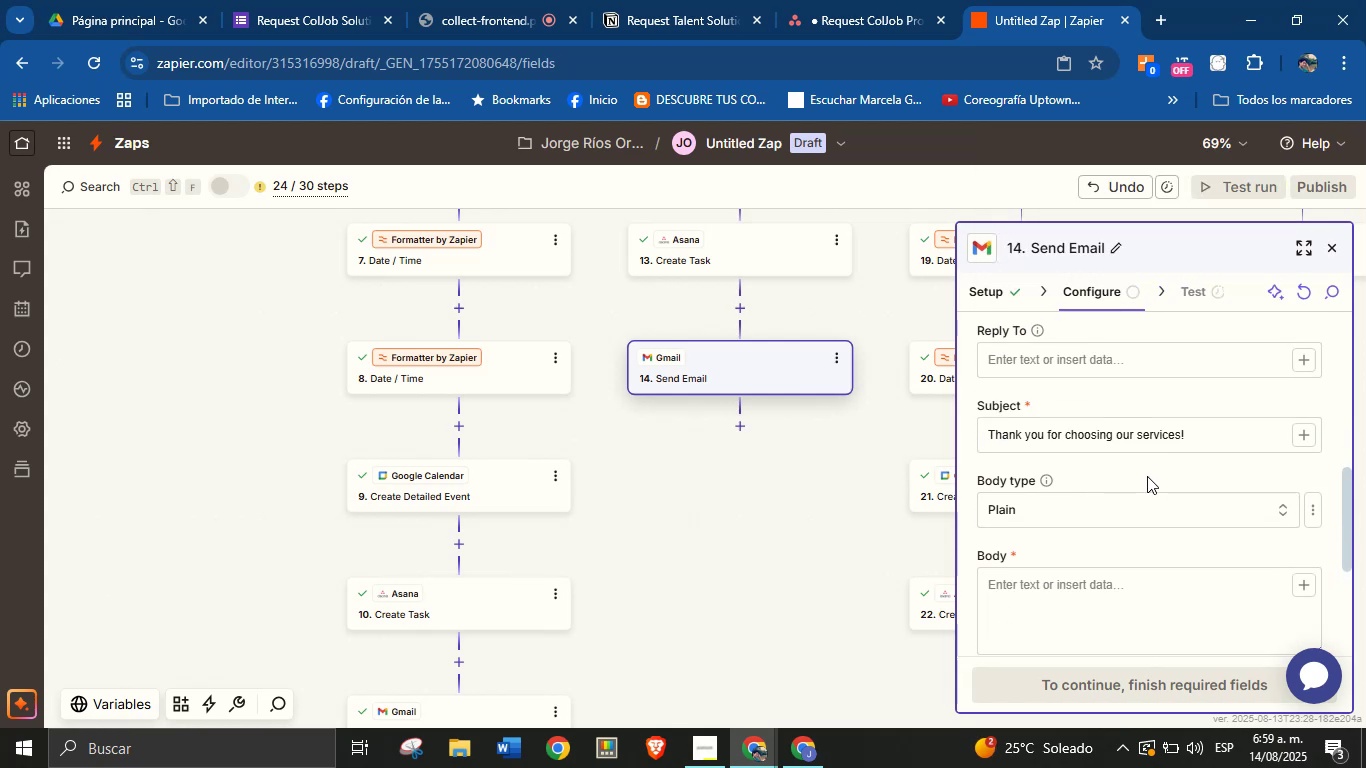 
left_click([1106, 602])
 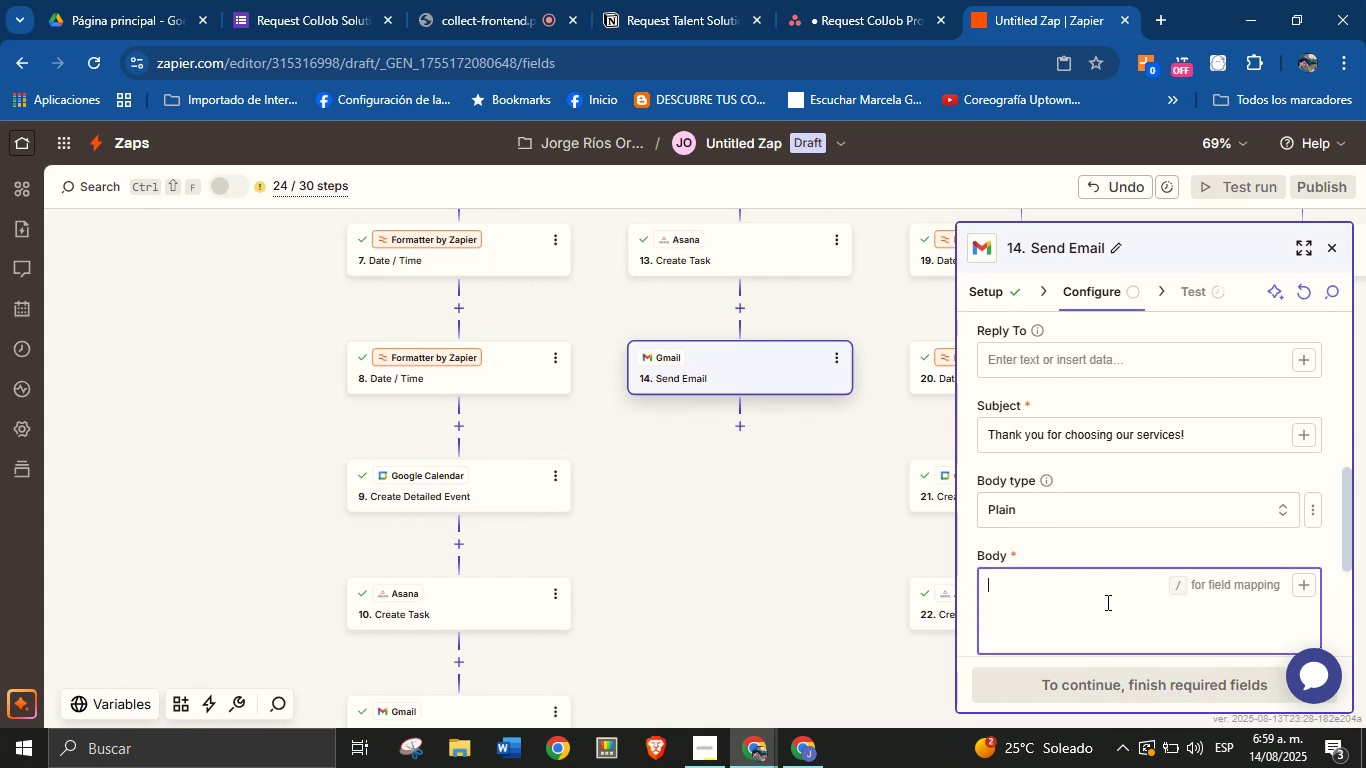 
key(Meta+V)
 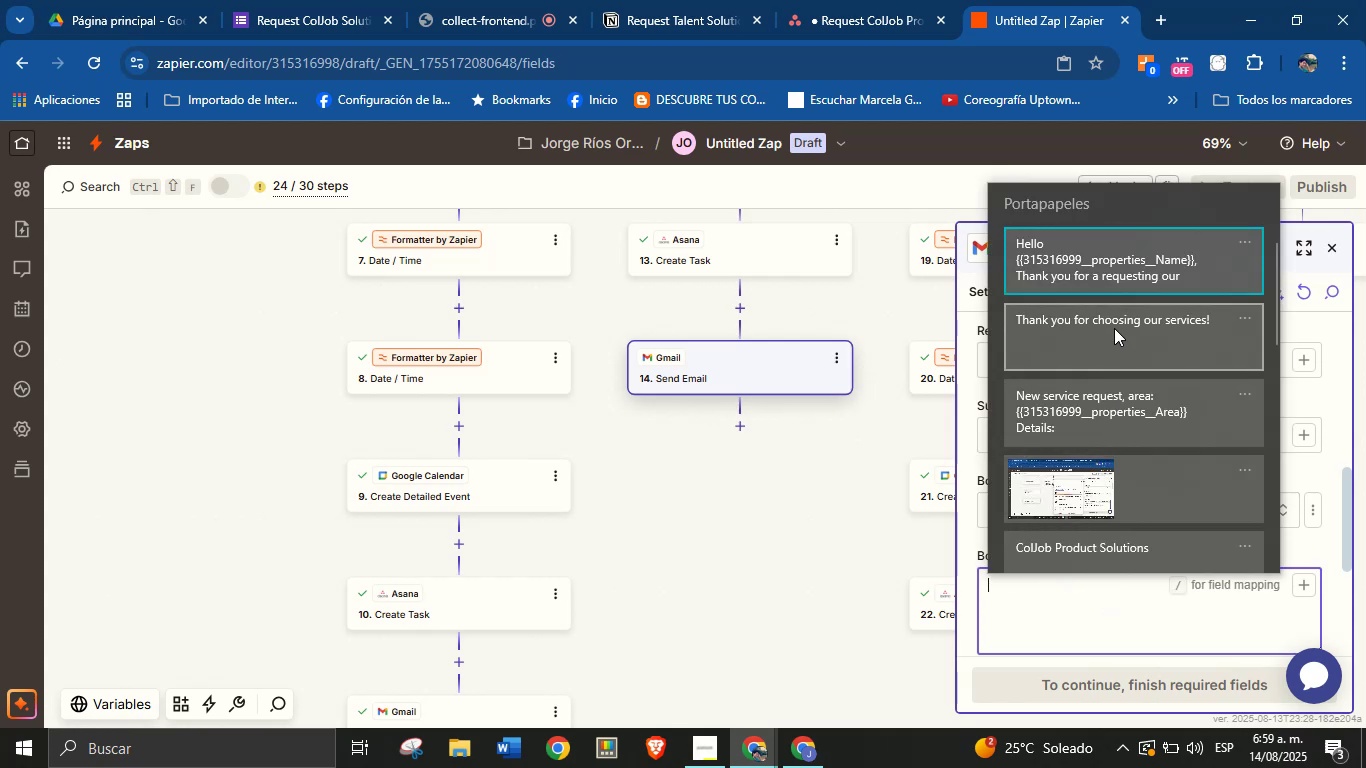 
key(Control+ControlLeft)
 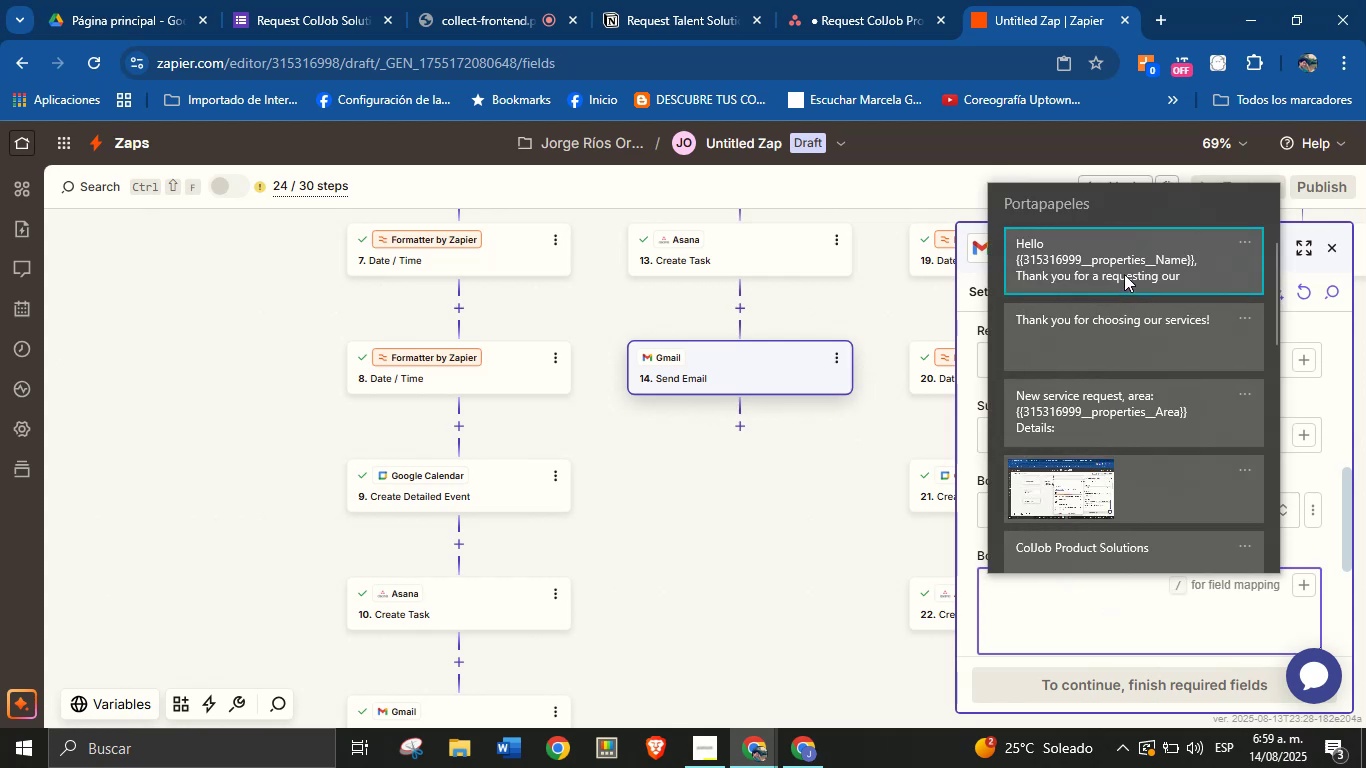 
key(Control+V)
 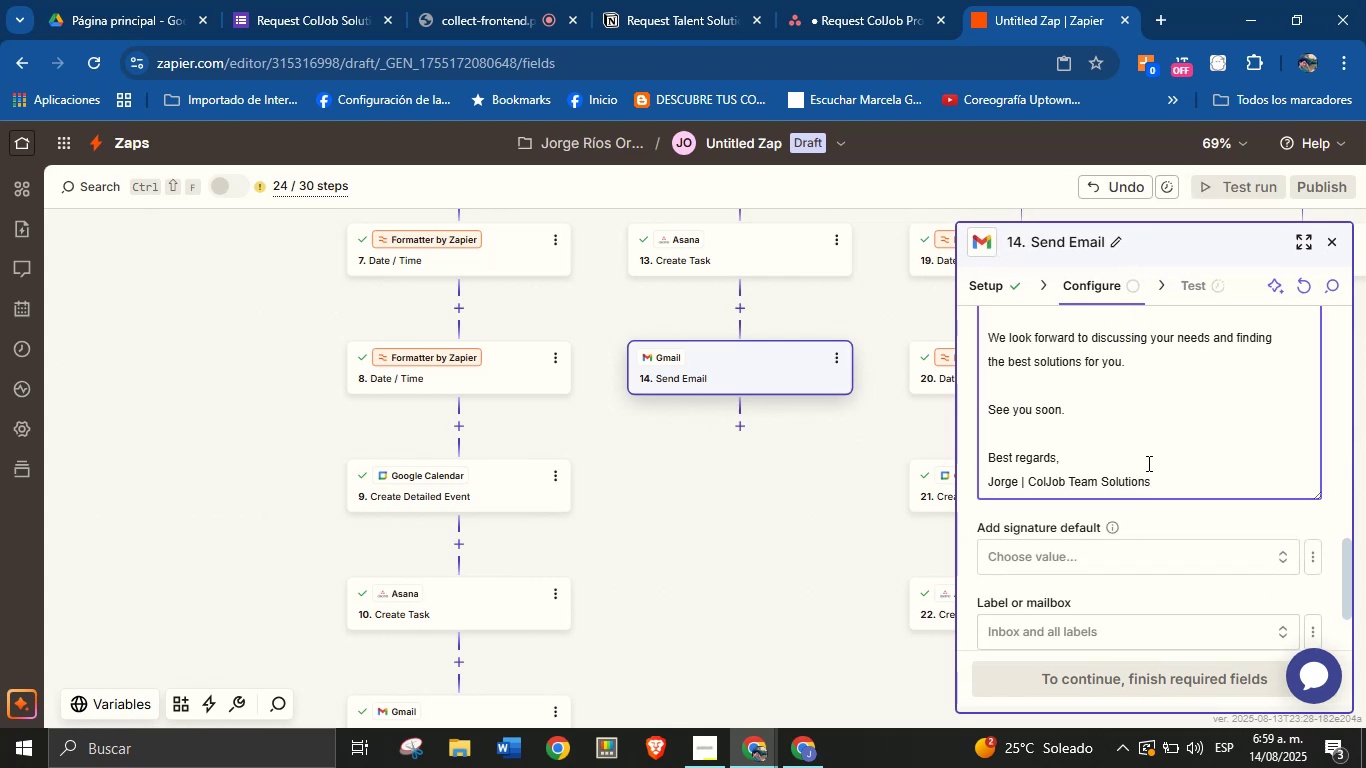 
scroll: coordinate [1128, 444], scroll_direction: up, amount: 1.0
 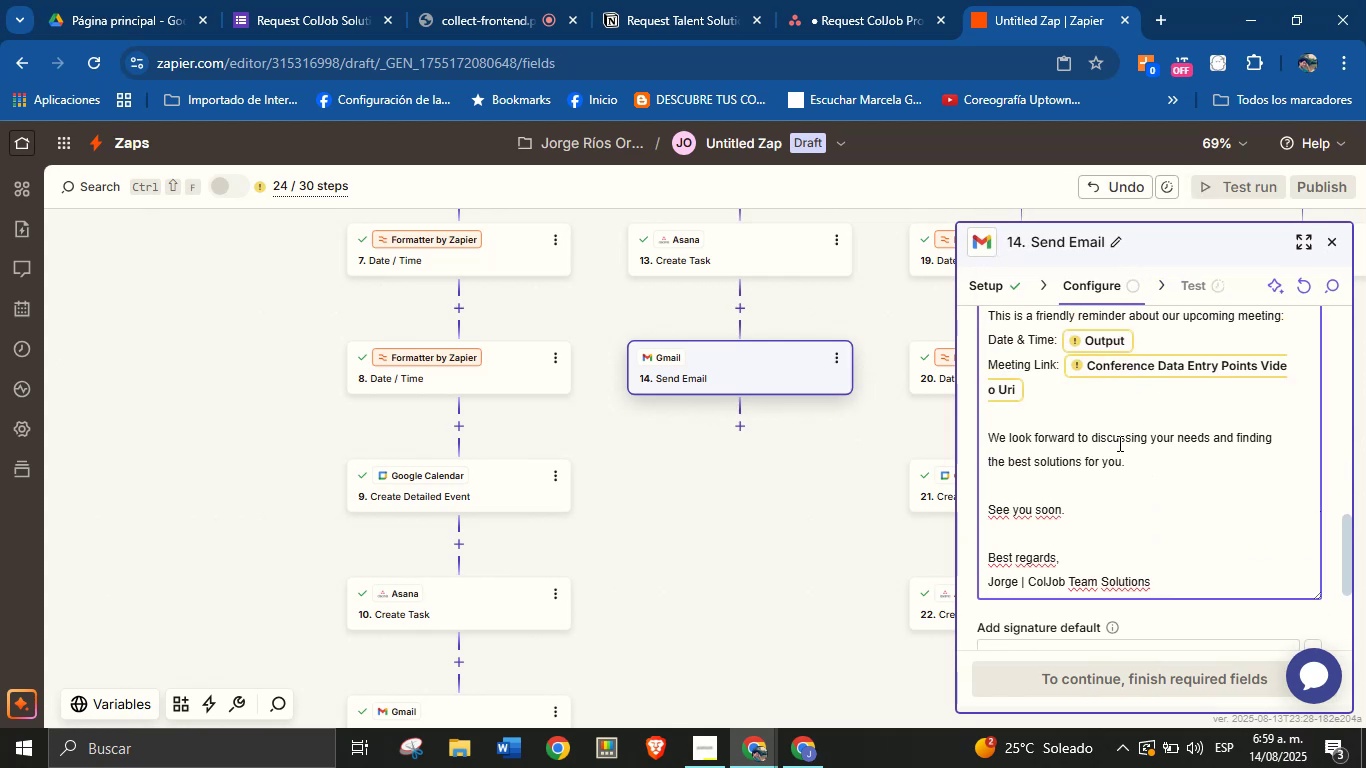 
left_click_drag(start_coordinate=[1131, 459], to_coordinate=[986, 345])
 